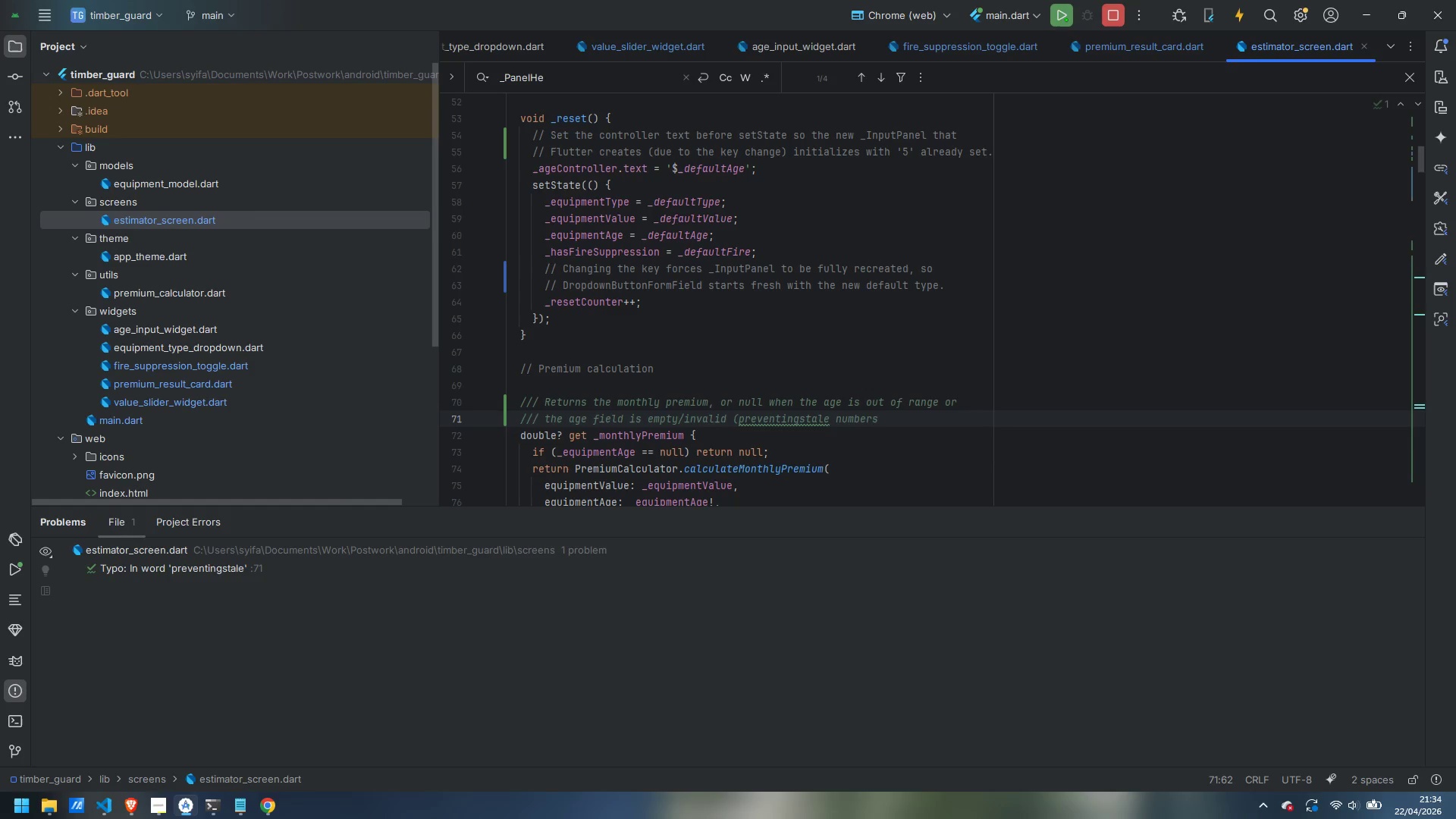 
key(Control+ArrowLeft)
 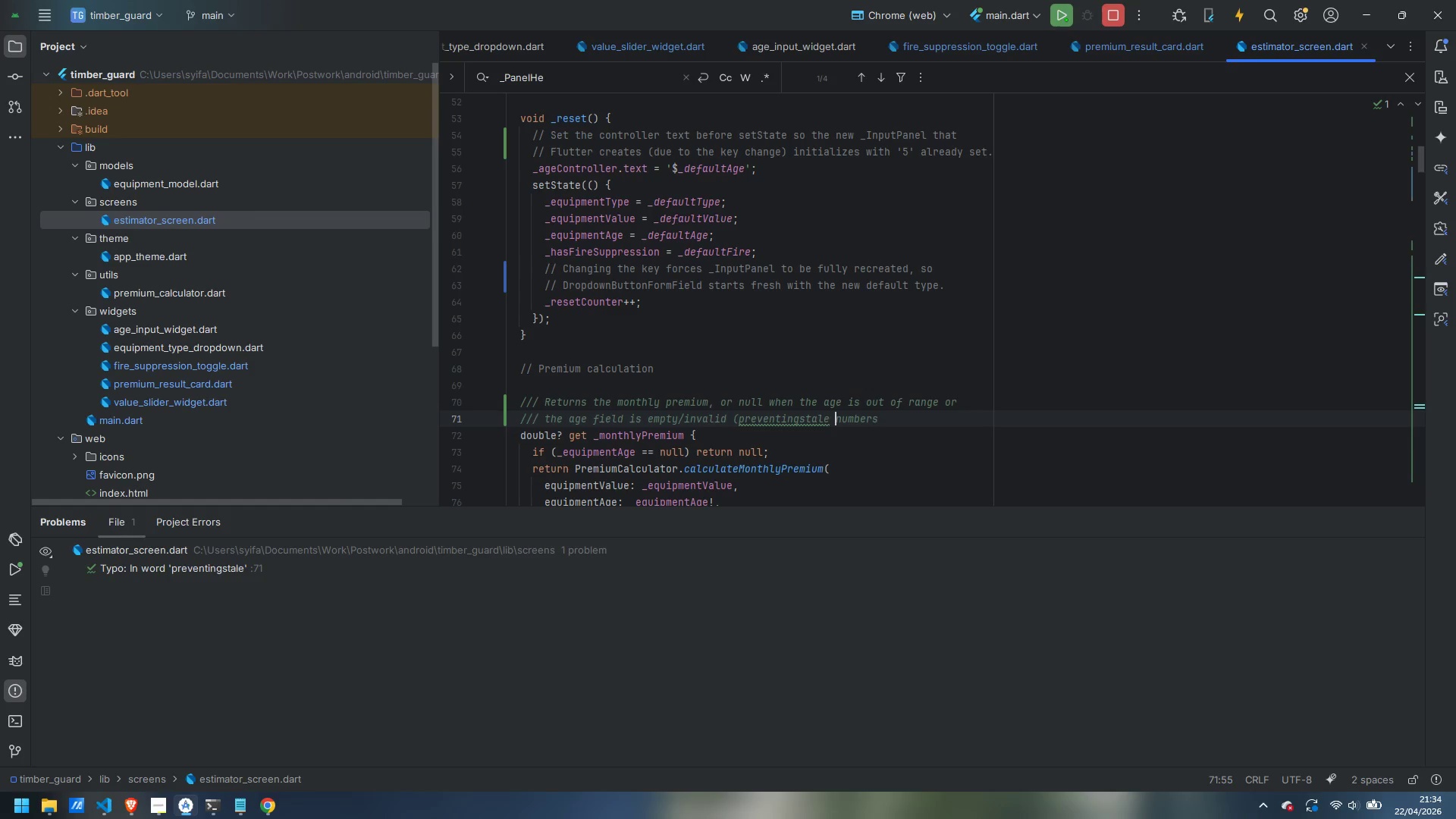 
key(ArrowLeft)
 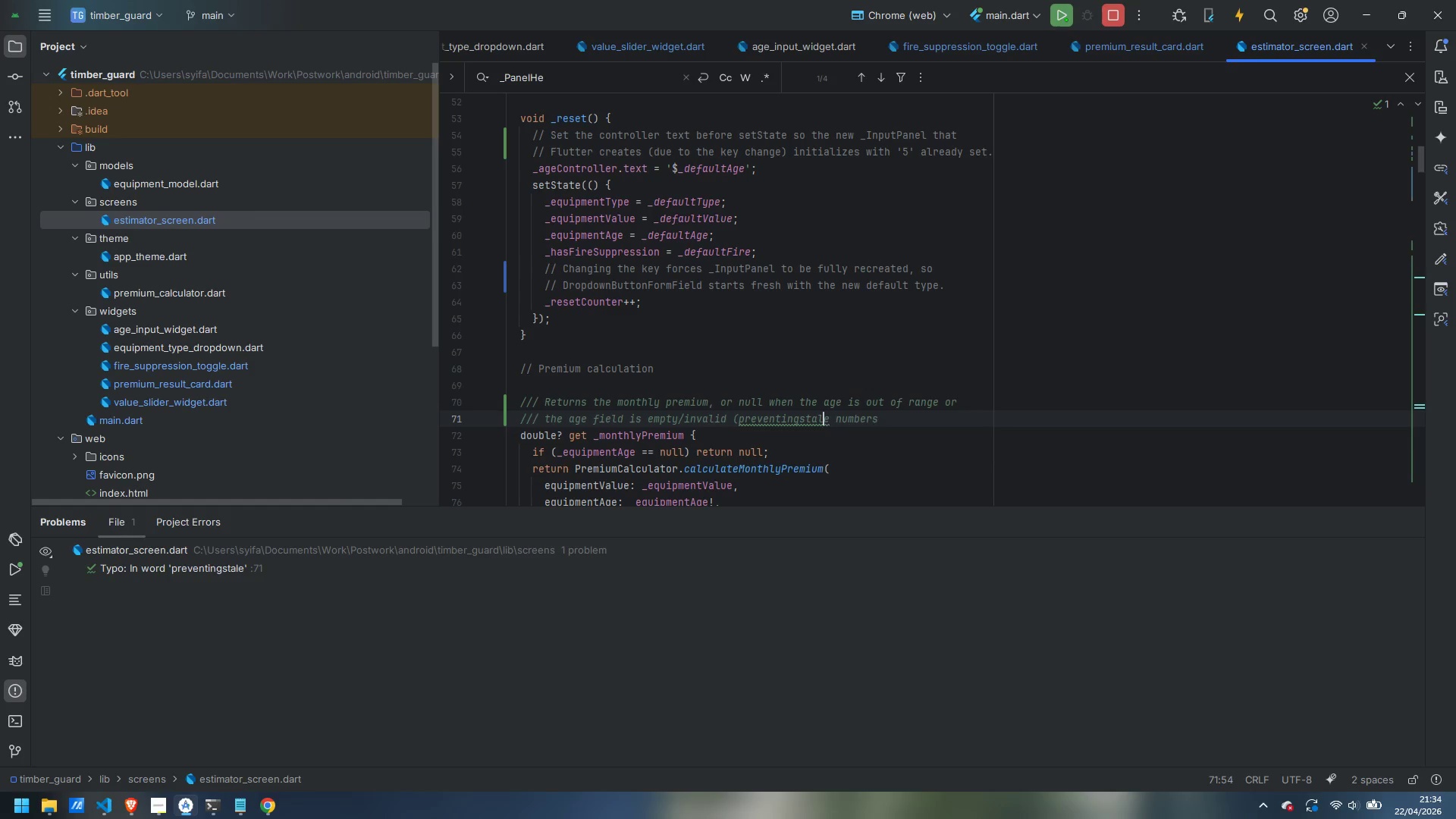 
key(ArrowLeft)
 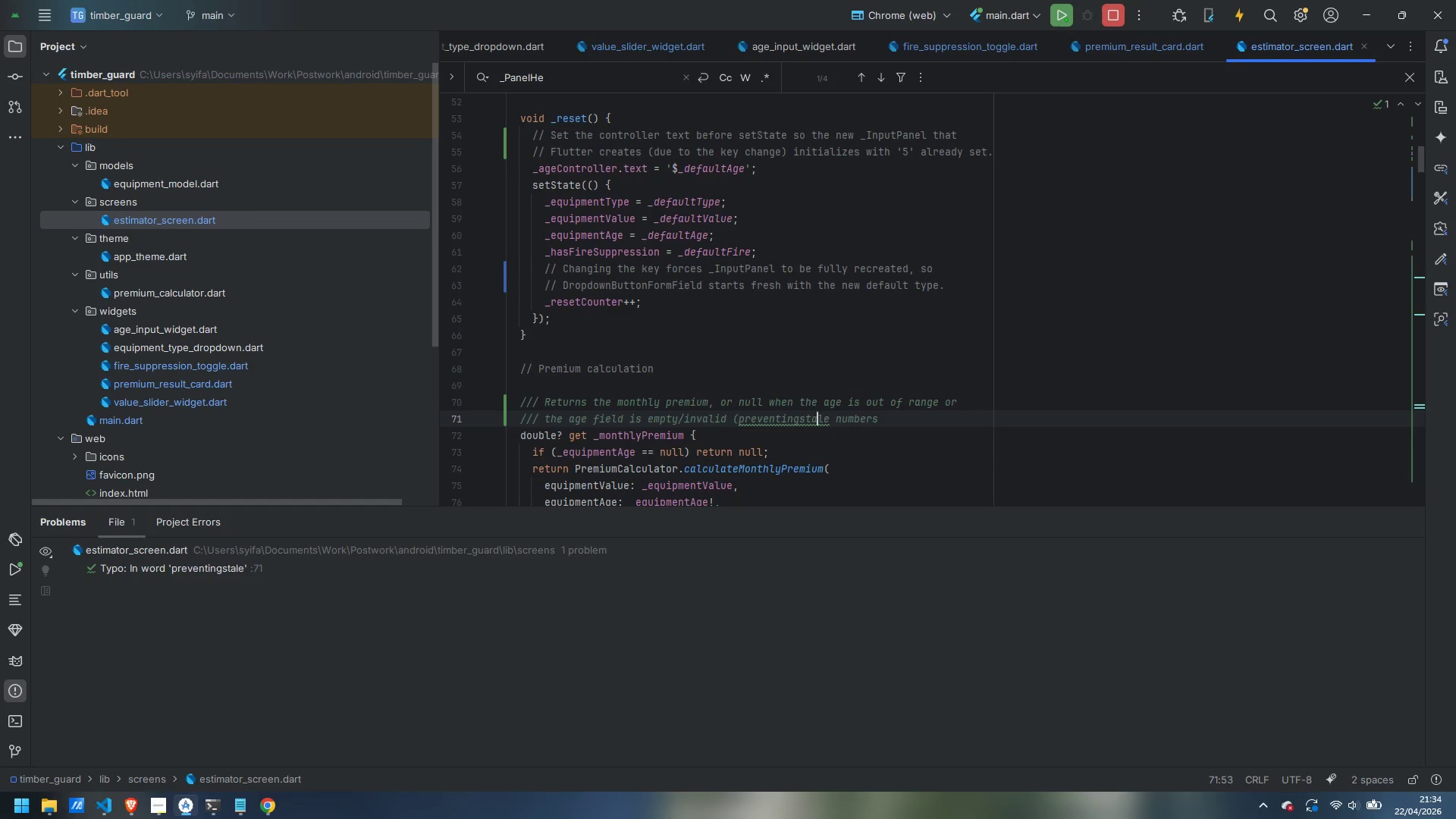 
key(ArrowLeft)
 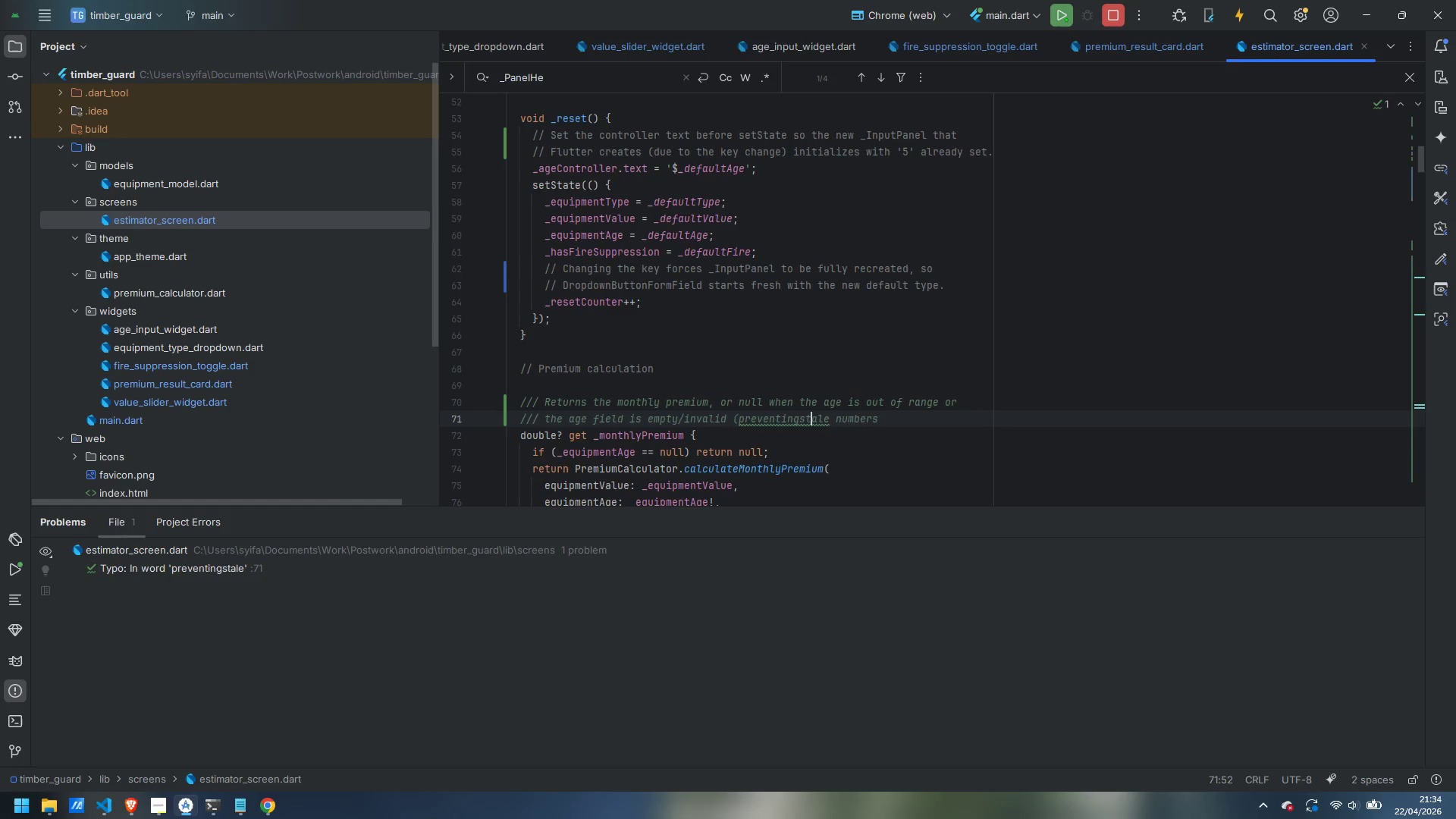 
key(ArrowLeft)
 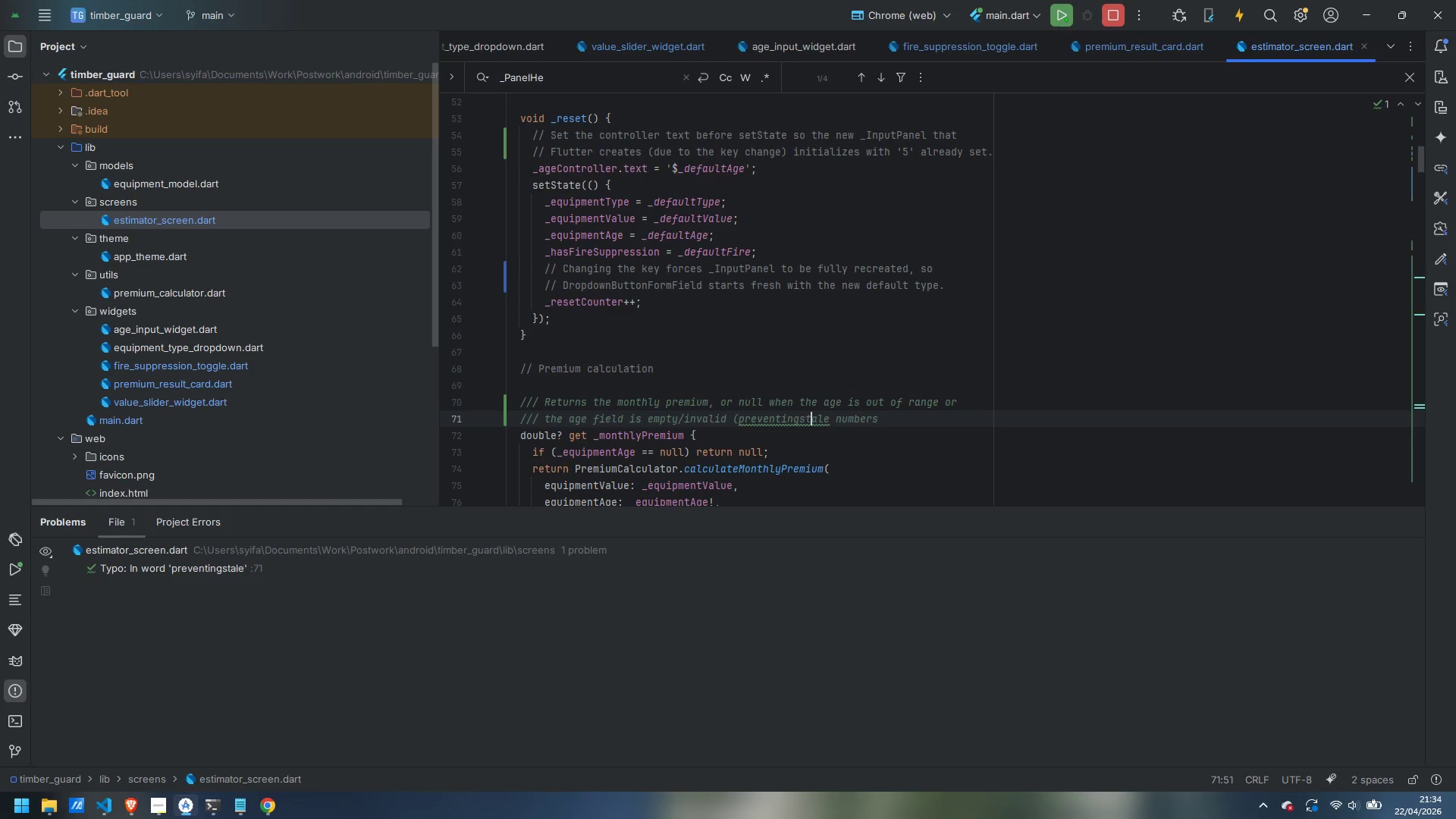 
key(ArrowLeft)
 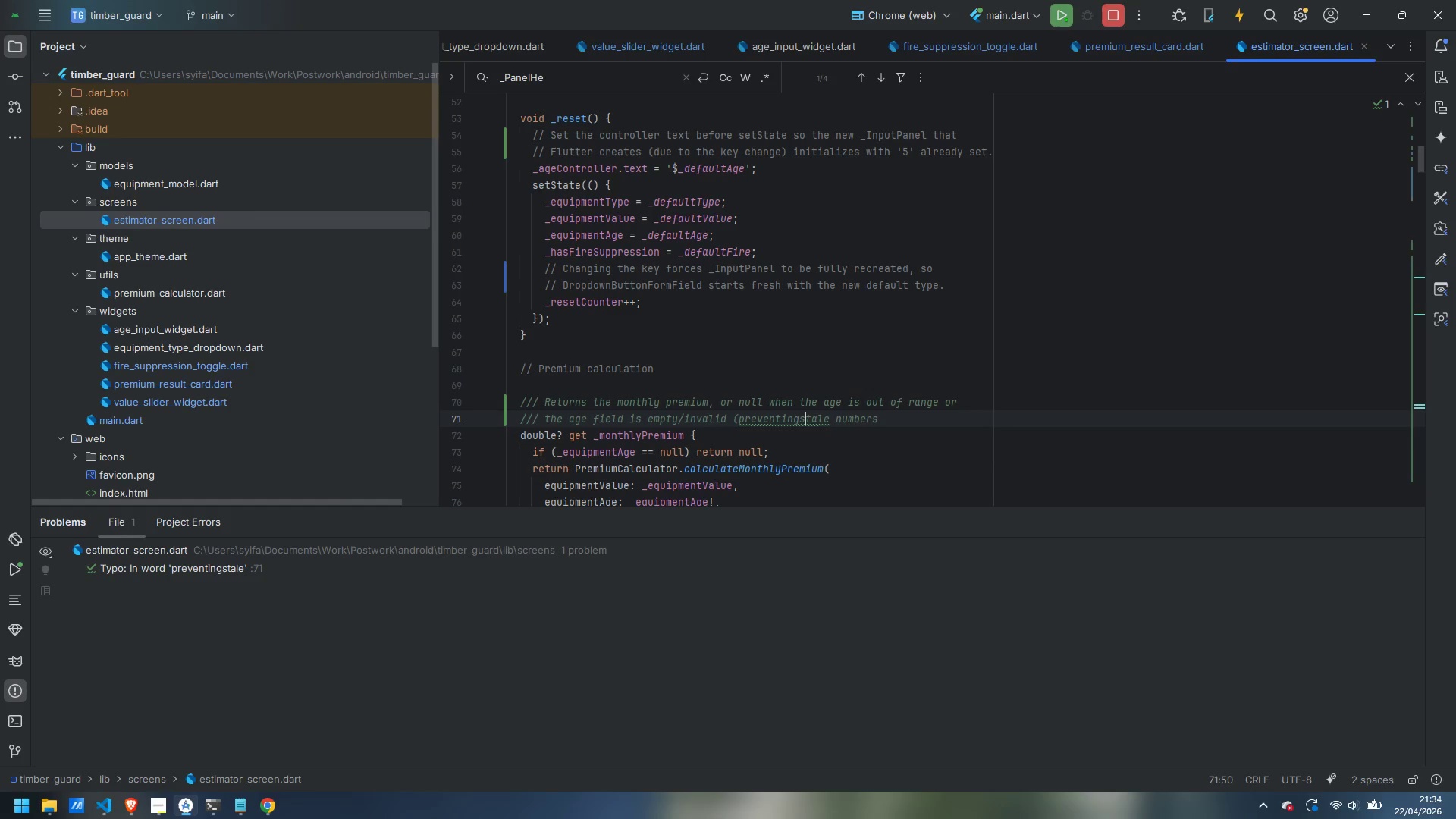 
key(ArrowLeft)
 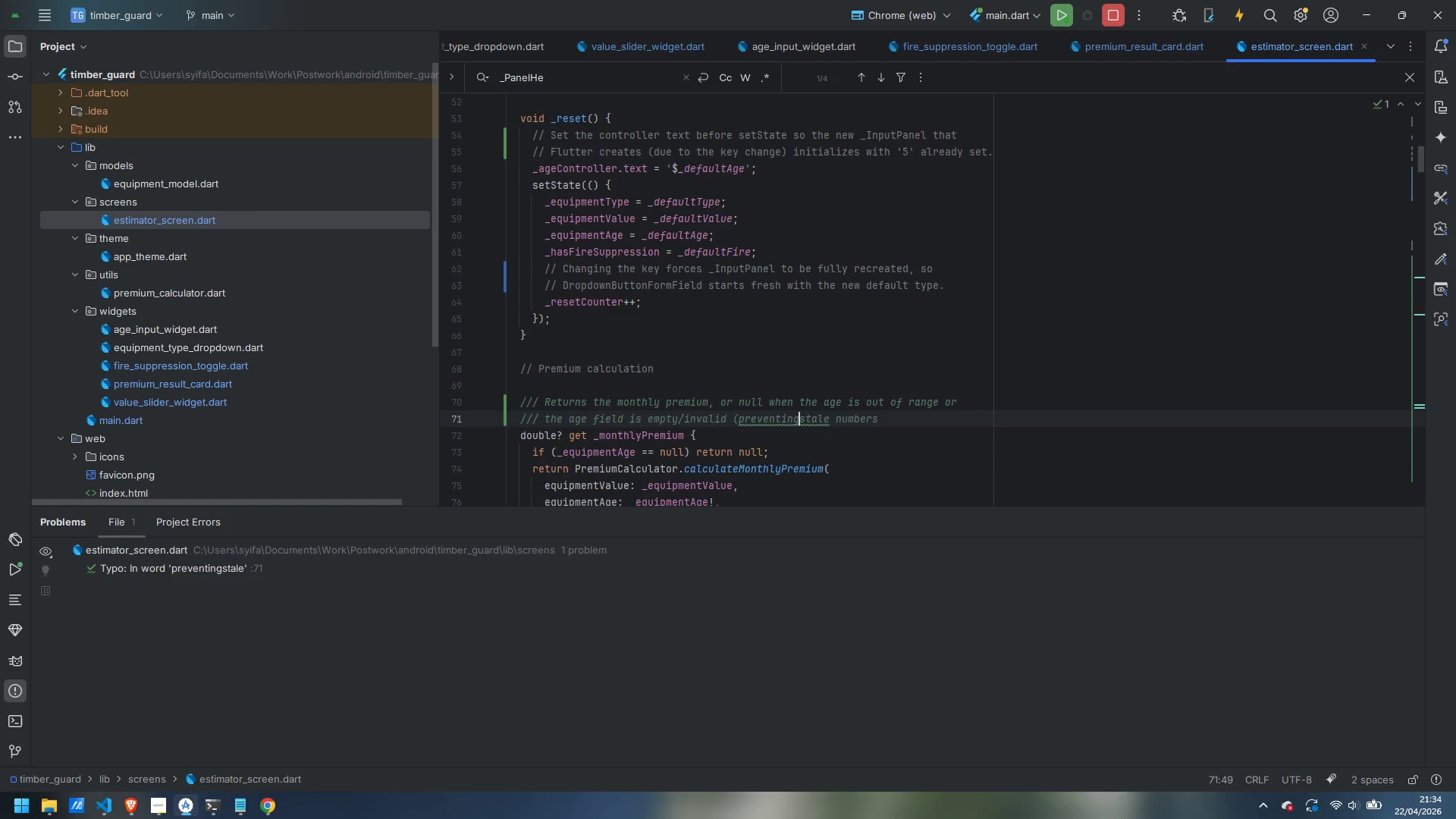 
key(Space)
 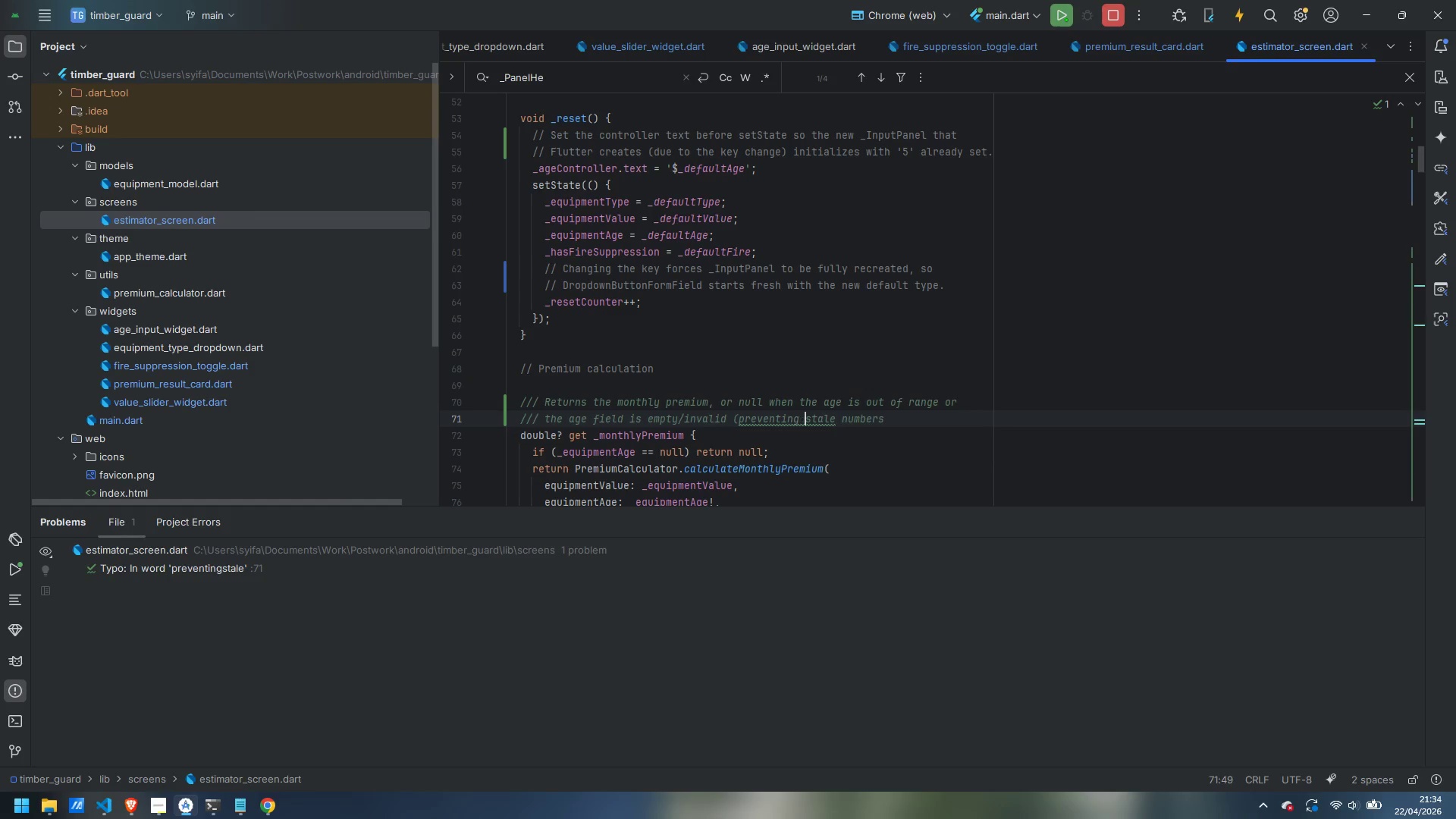 
key(Control+ArrowRight)
 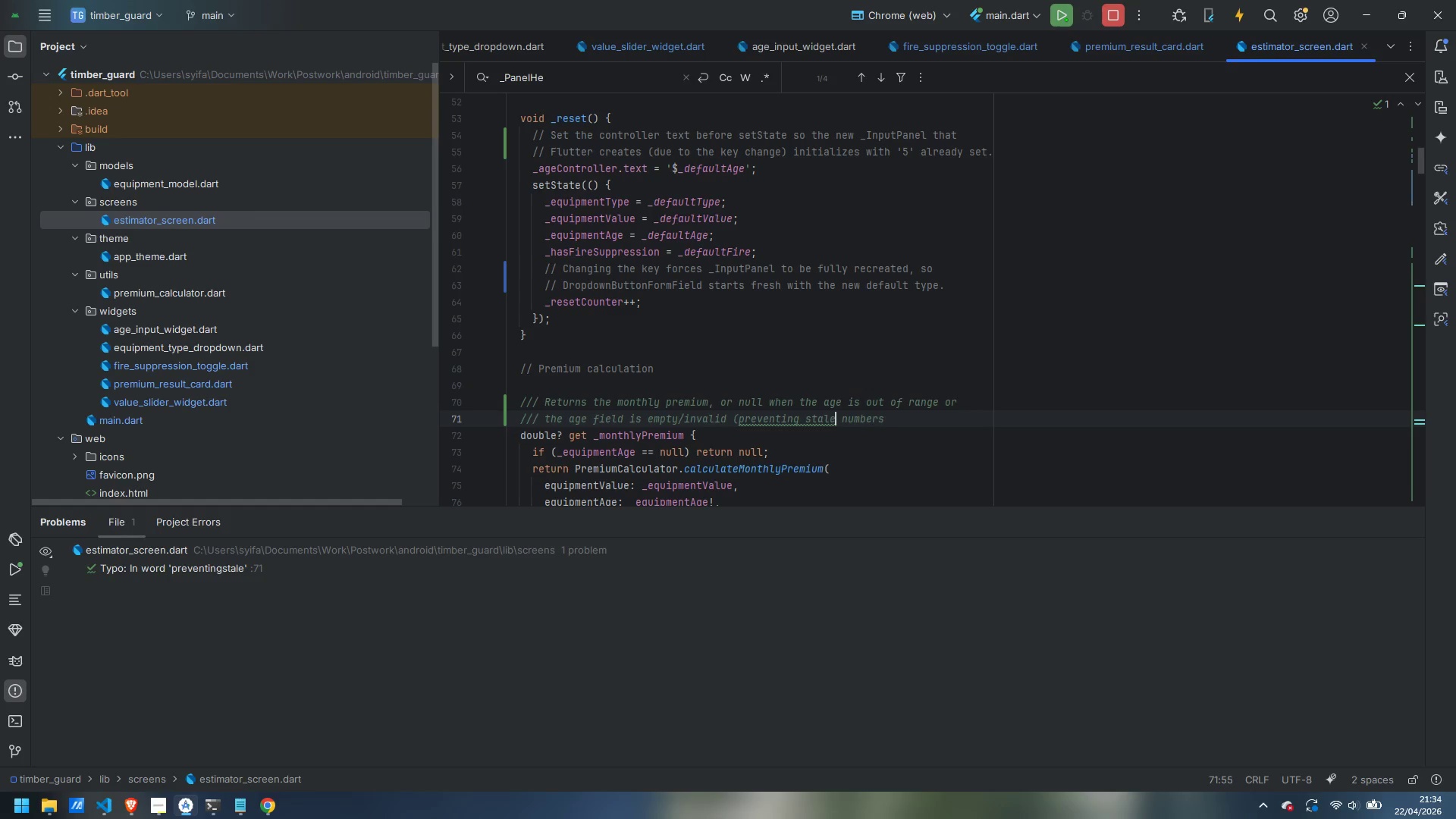 
key(Control+ArrowRight)
 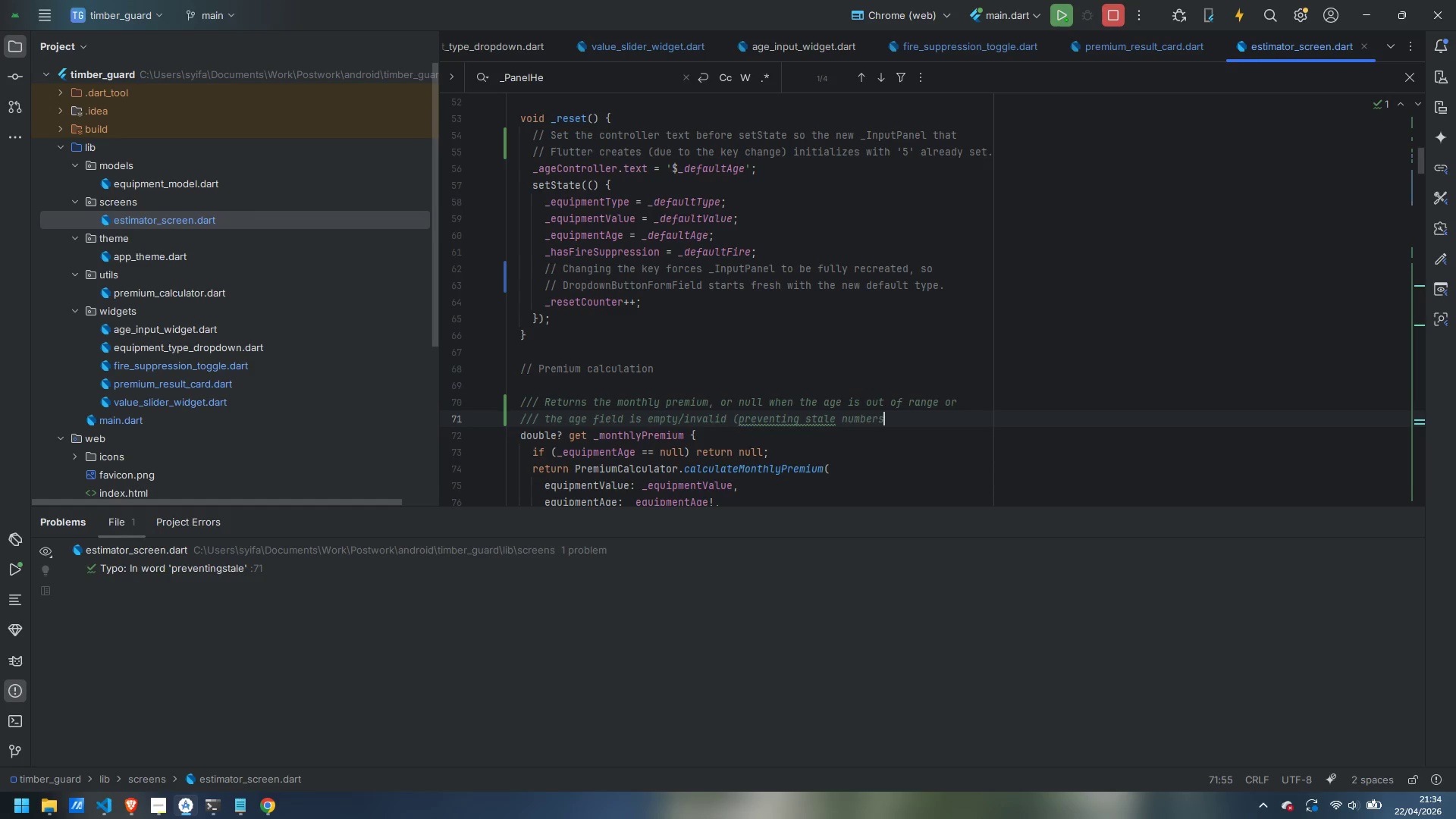 
key(Control+ArrowRight)
 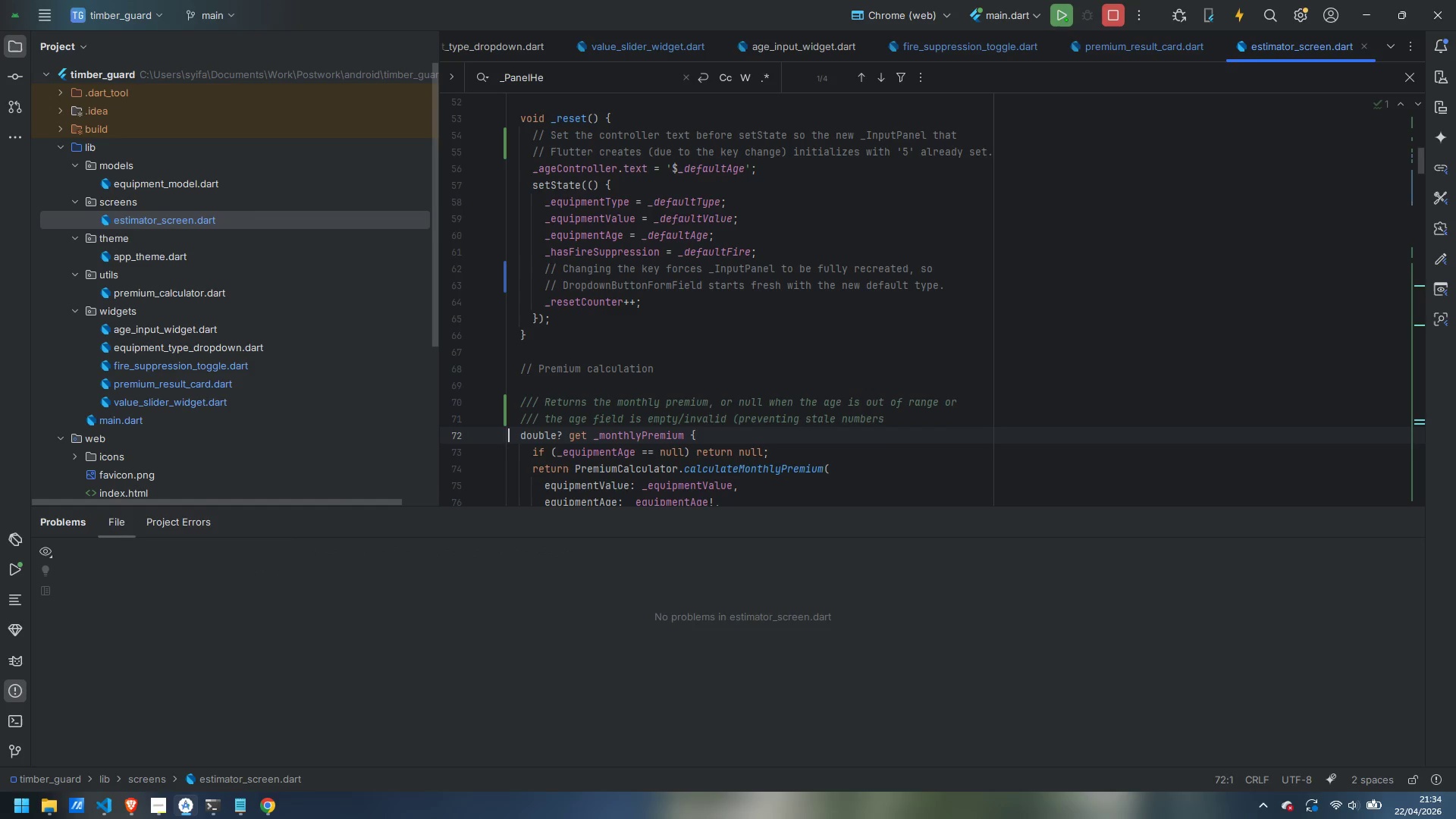 
key(ArrowLeft)
 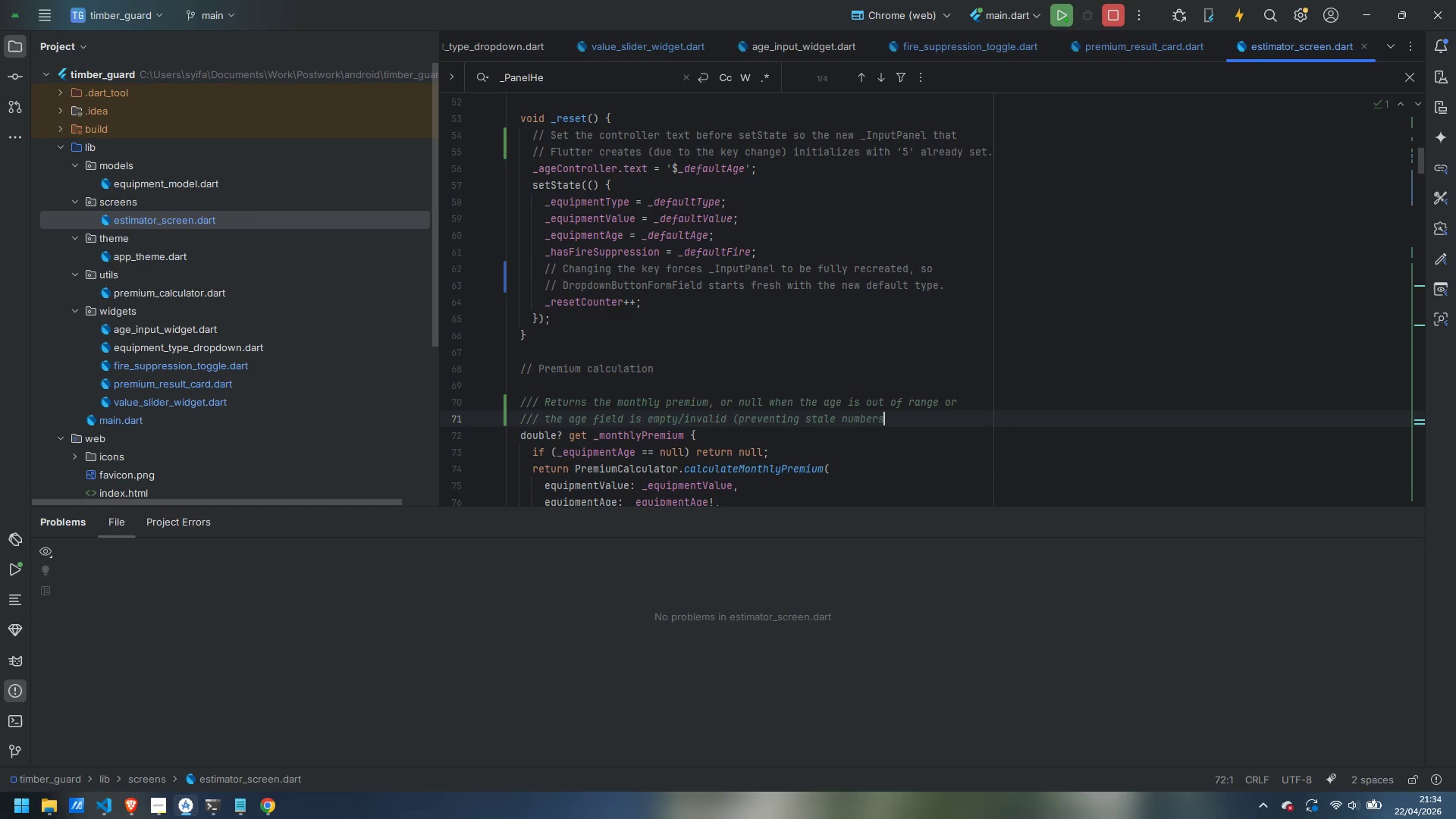 
key(Control+ControlLeft)
 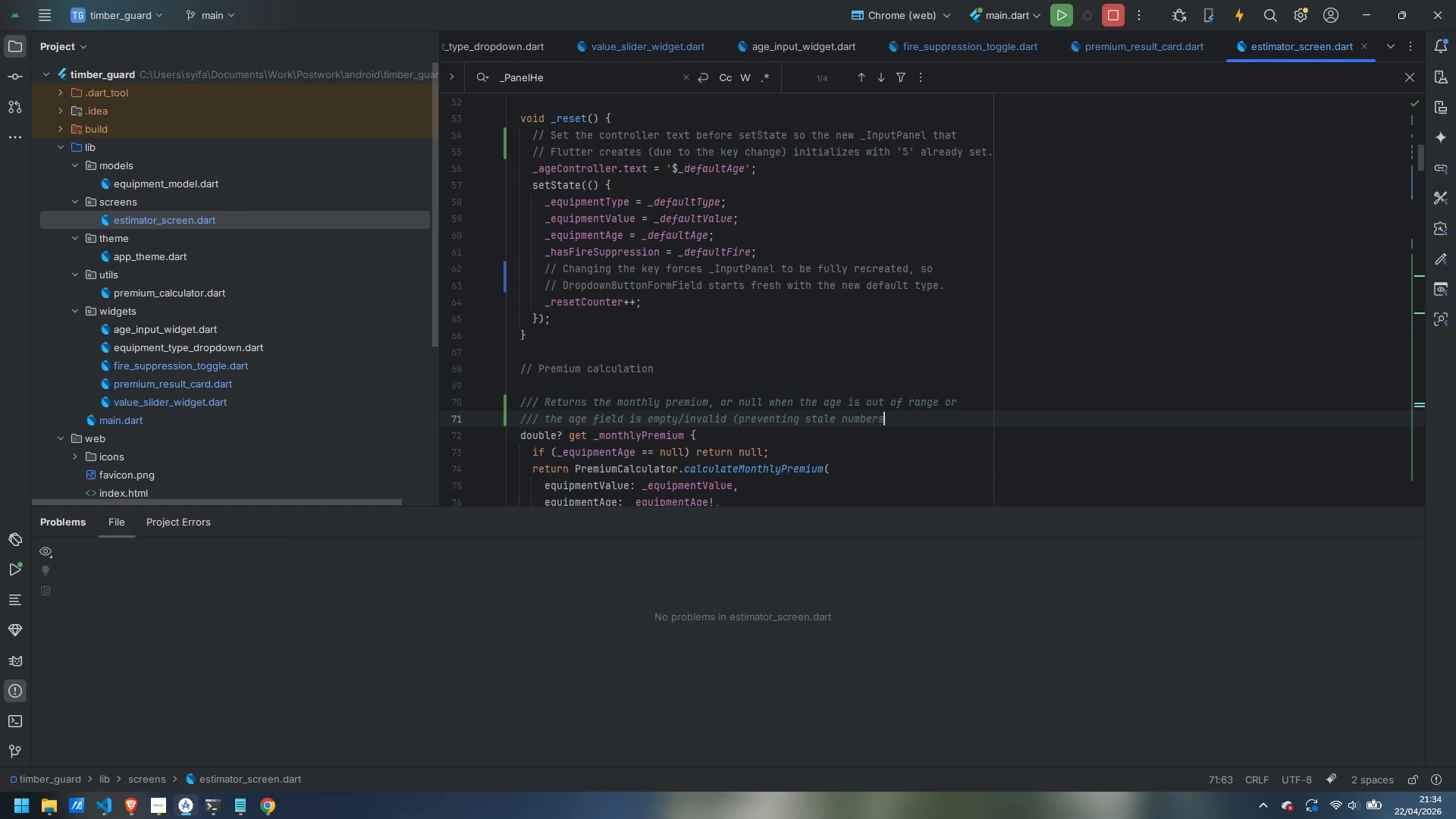 
type( from showing).)
 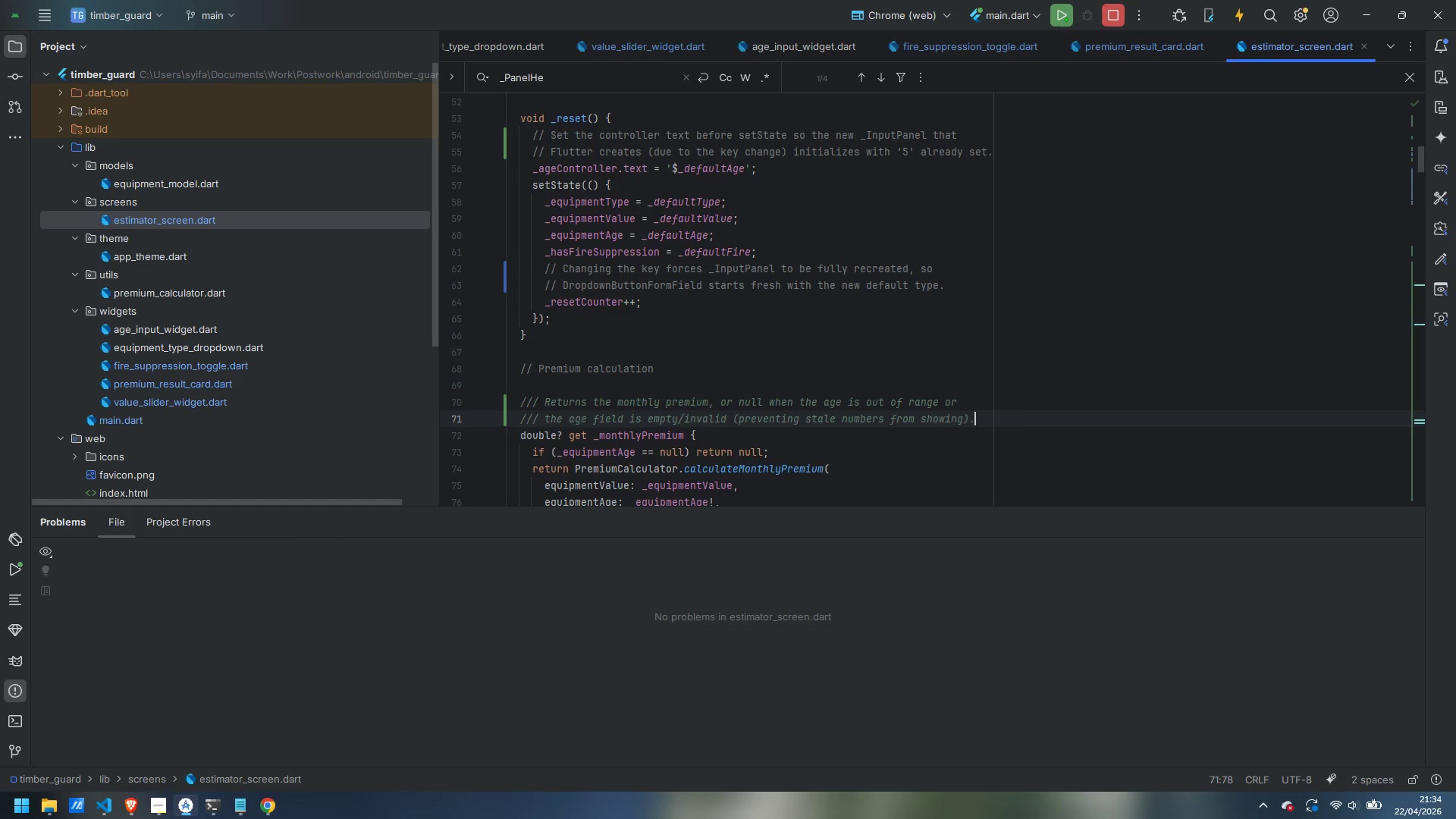 
wait(6.17)
 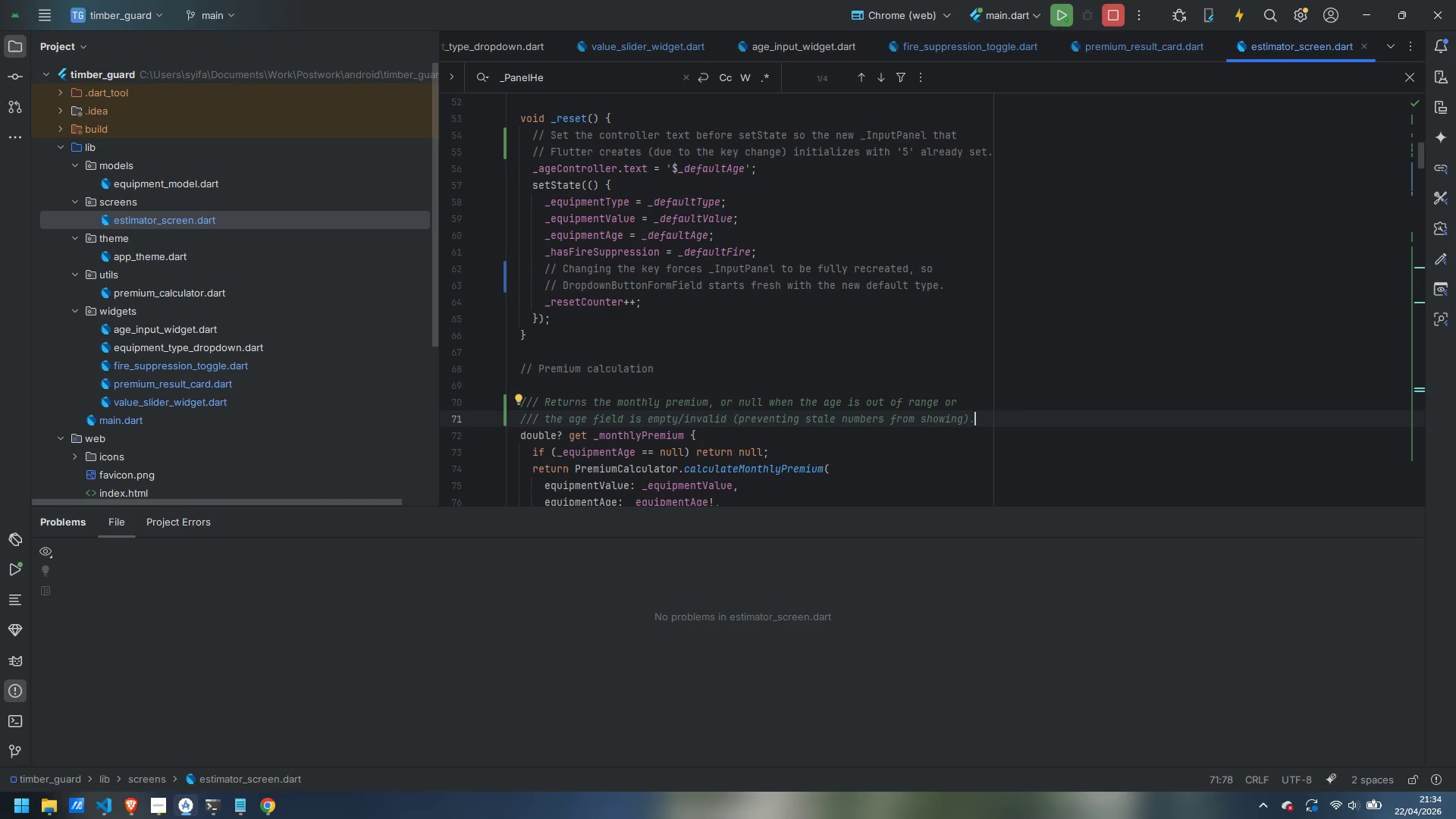 
scroll: coordinate [810, 351], scroll_direction: down, amount: 11.0
 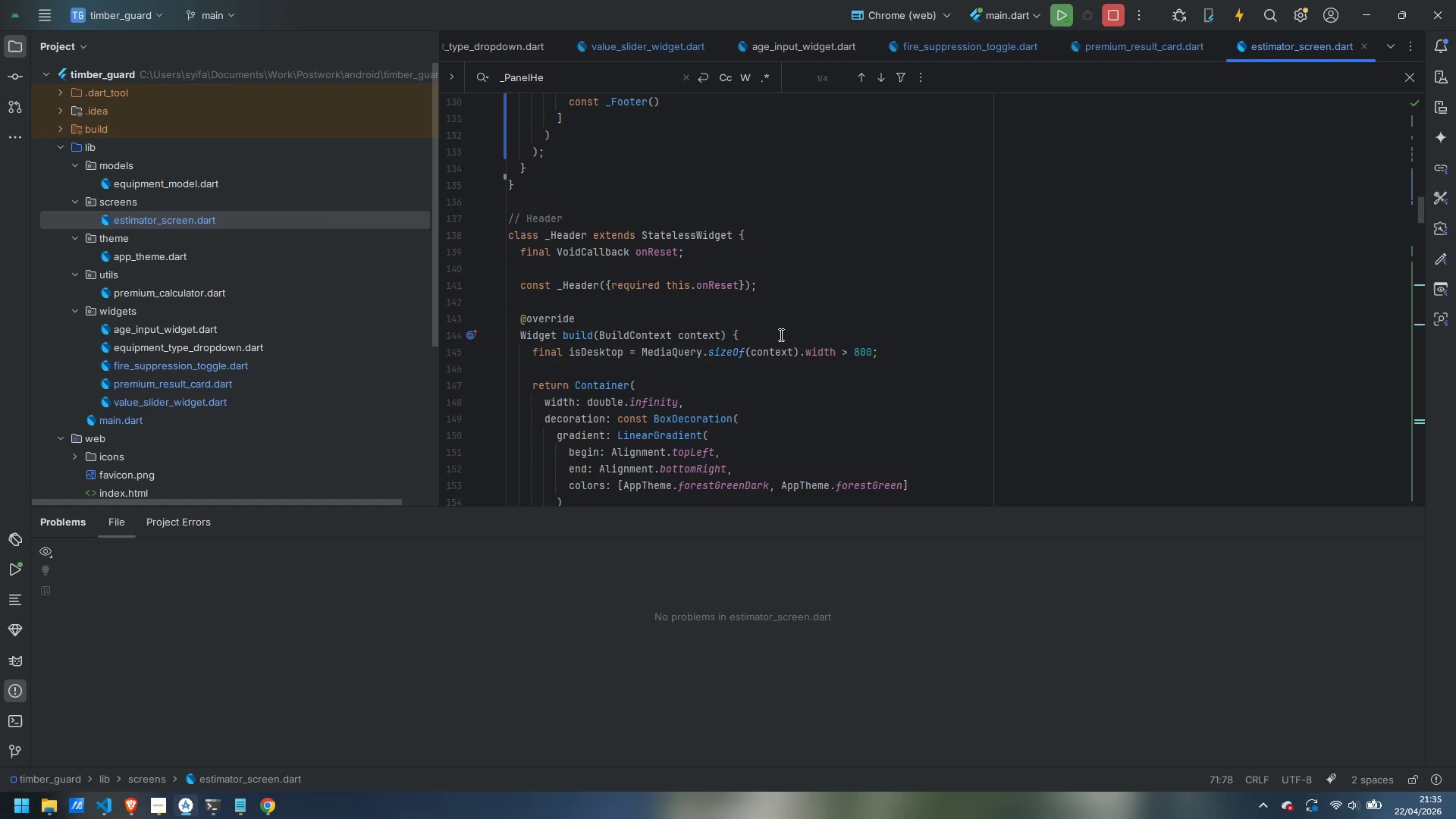 
left_click([780, 334])
 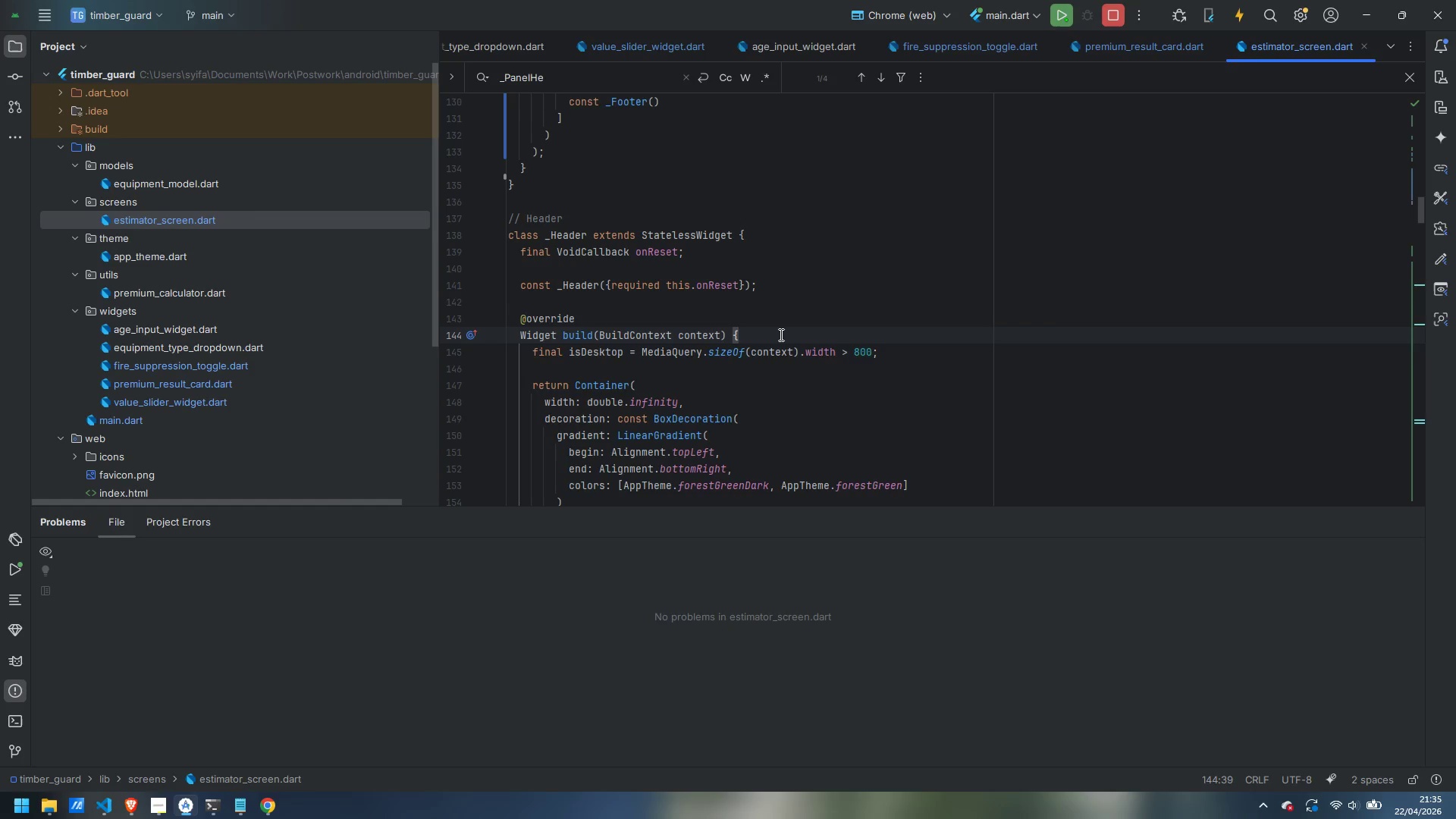 
key(Enter)
 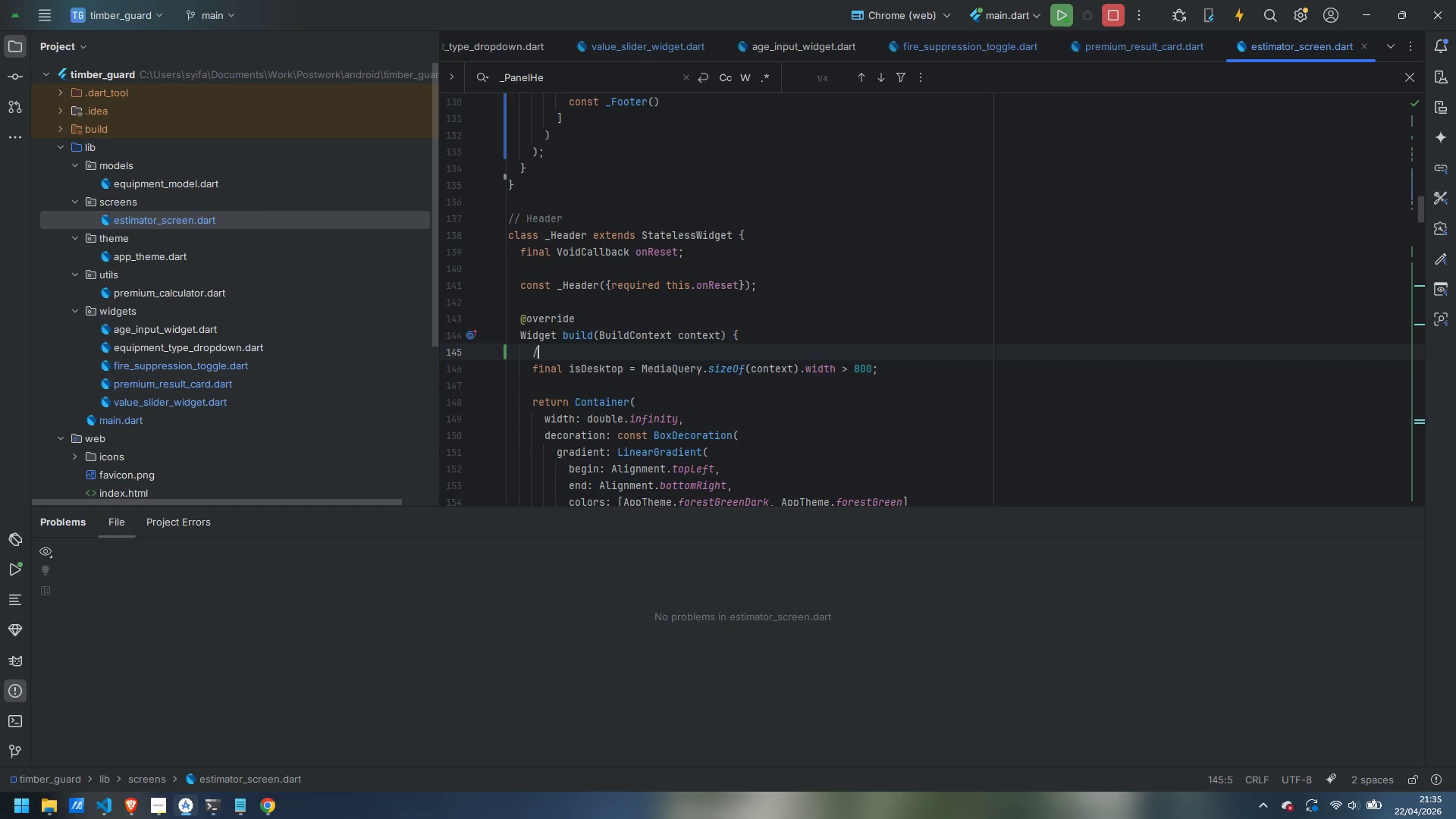 
type(// Use MediaQui)
key(Backspace)
type(ery instead of a nested Laypou)
key(Backspace)
key(Backspace)
key(Backspace)
type(outBuilder to avoid two concurrent )
key(Backspace)
 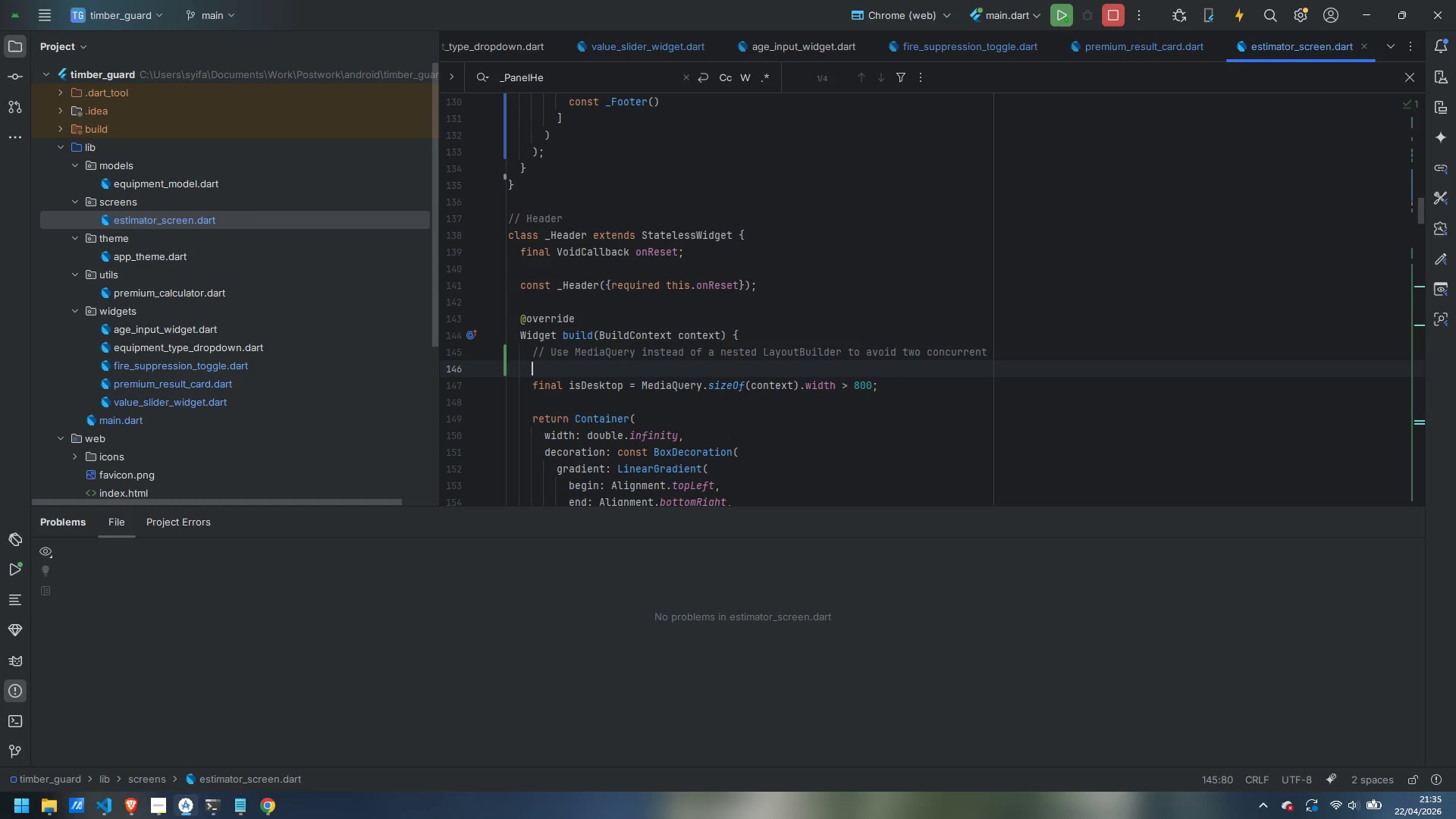 
 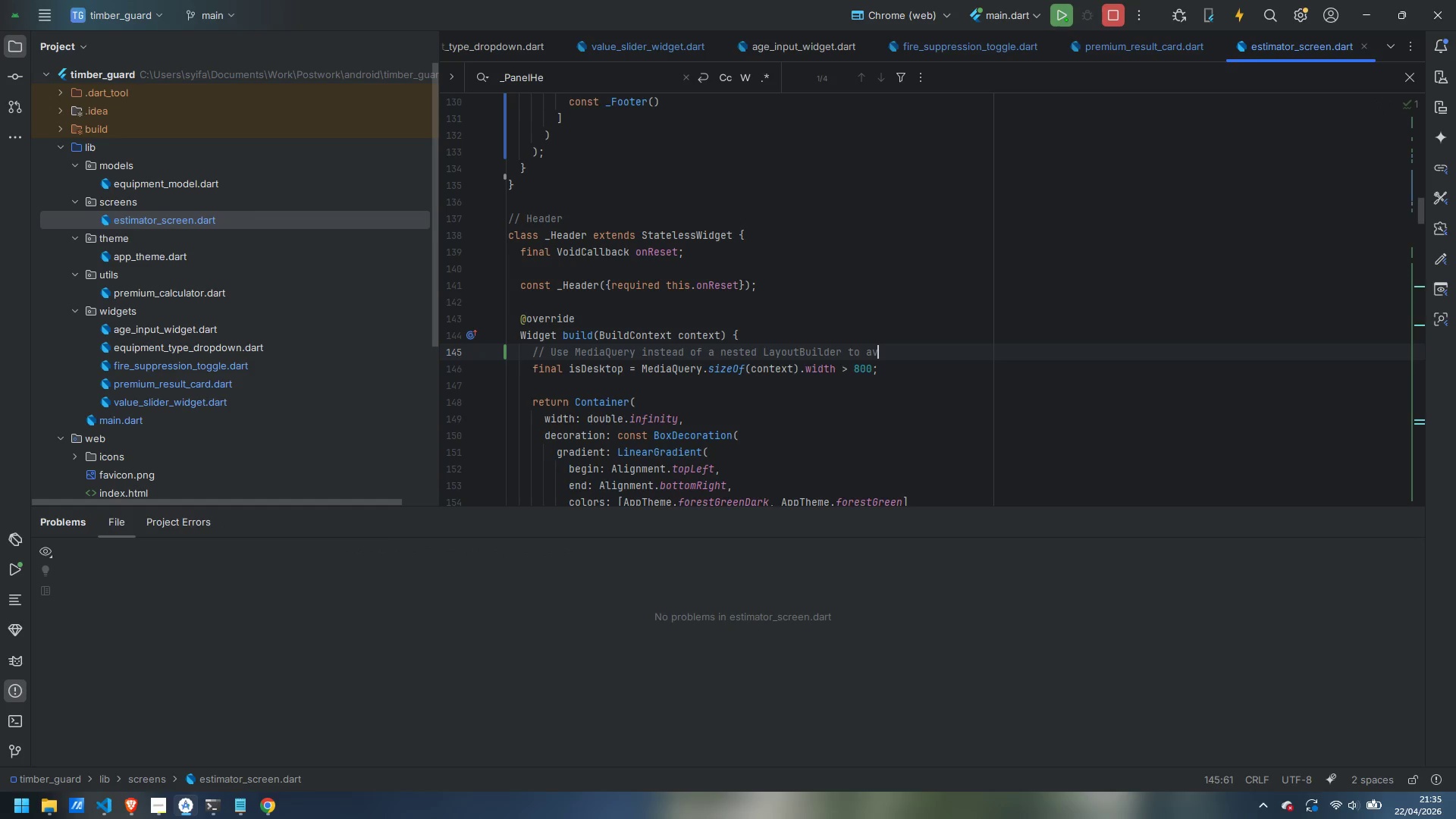 
key(Enter)
 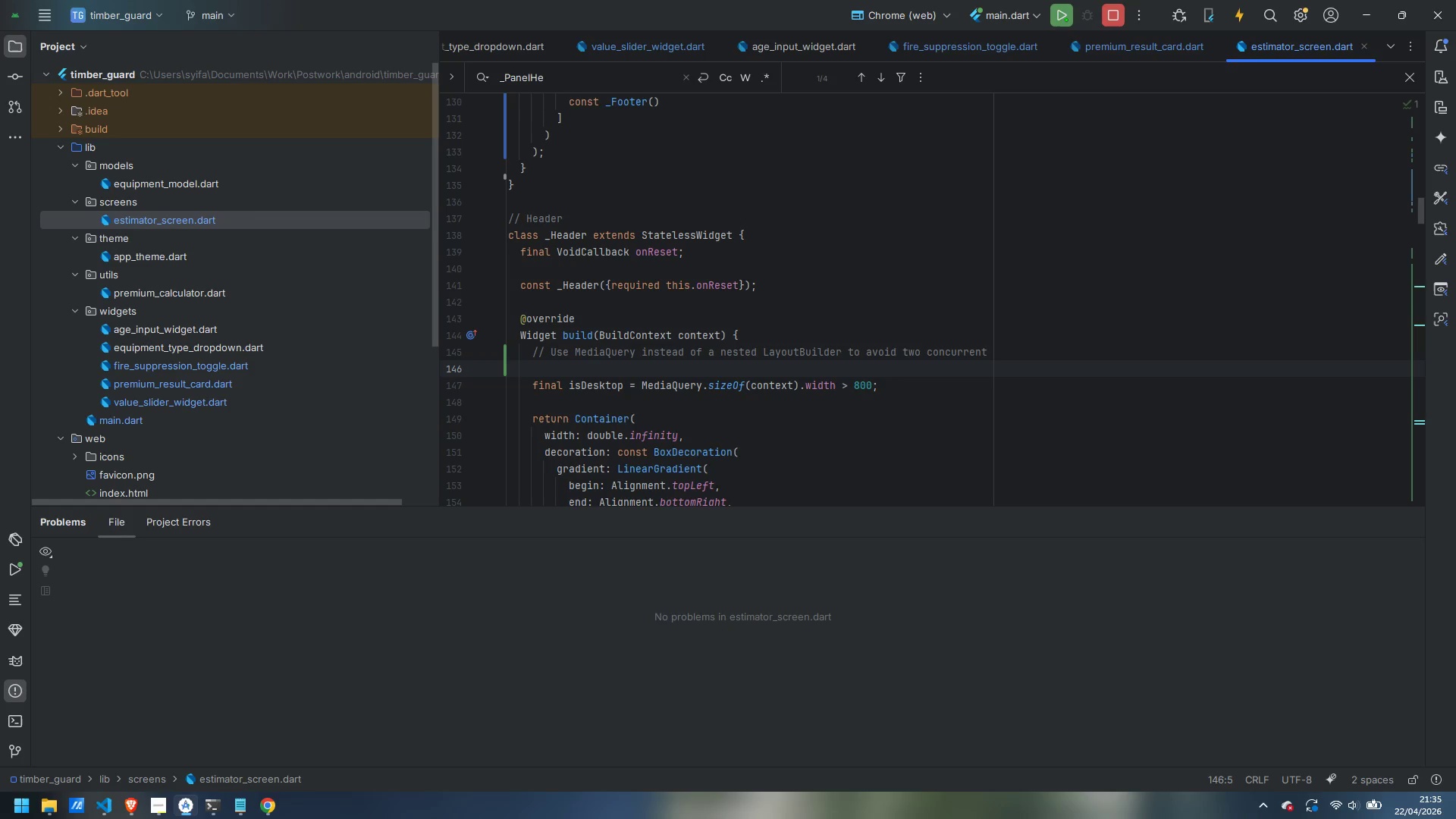 
type(// RenderLayoyt)
key(Backspace)
key(Backspace)
type(utBuilder isntances in the same frame, which cas)
key(Backspace)
type(n cause)
 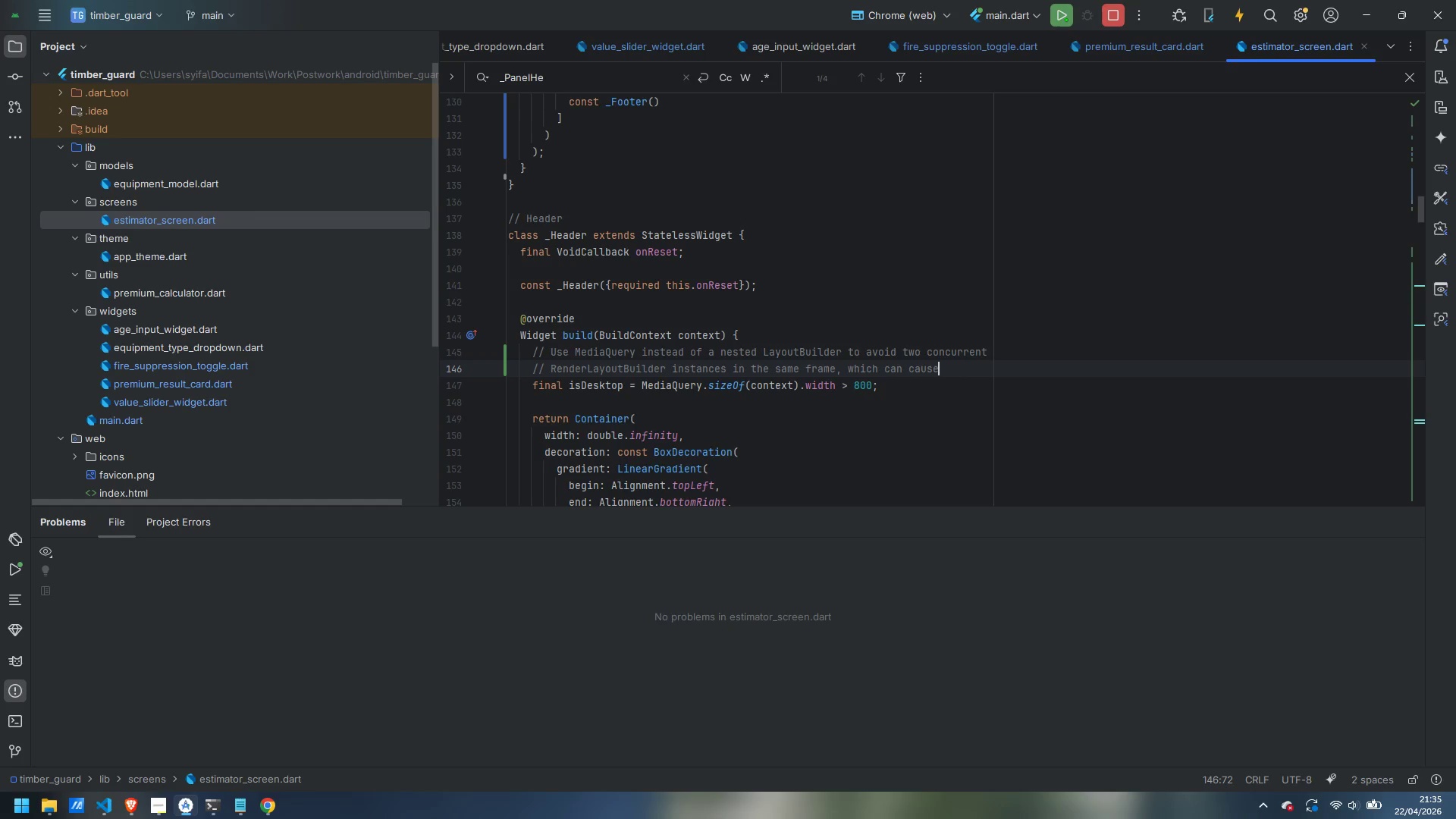 
key(Enter)
 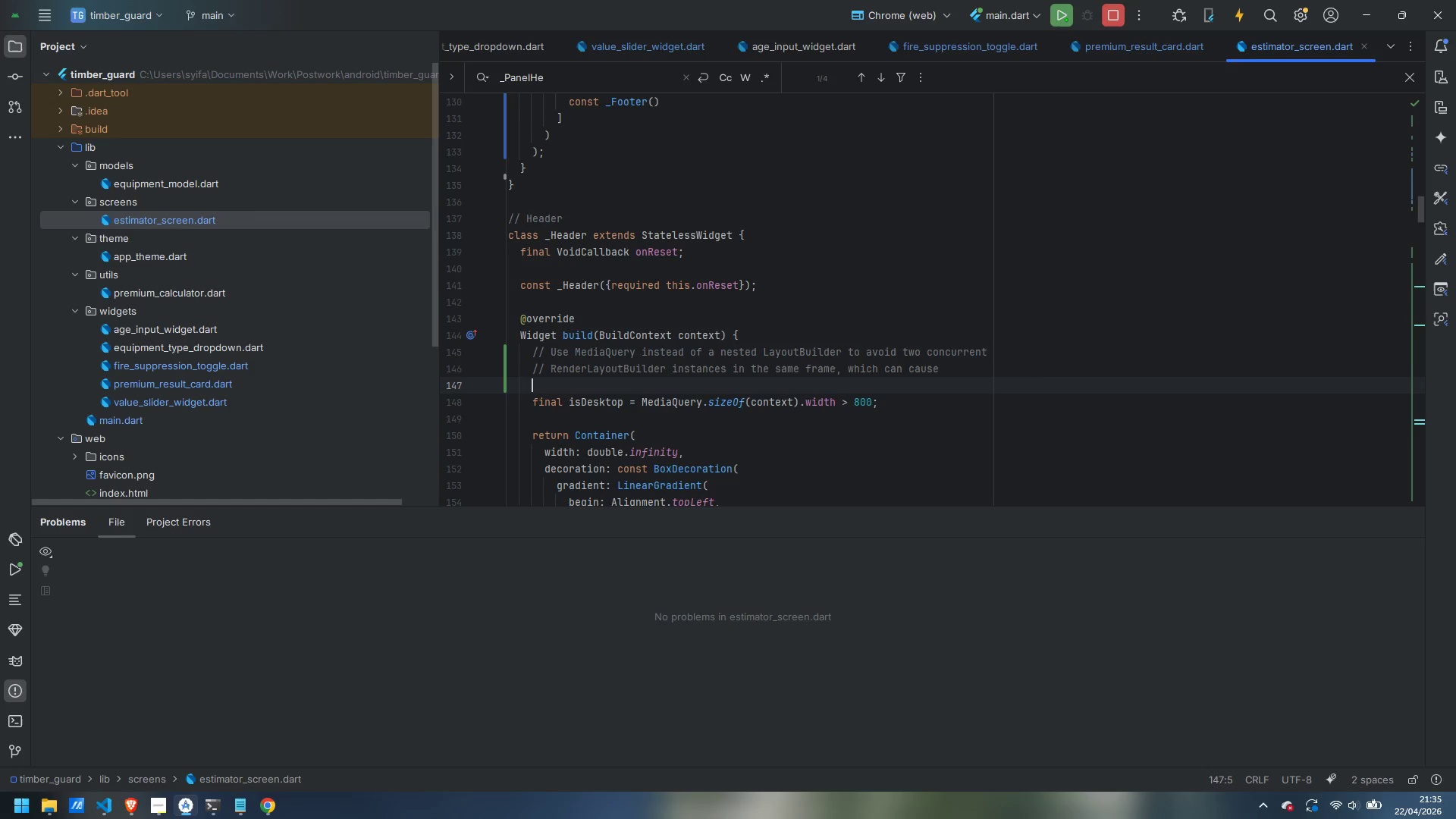 
type(// _RenderDF)
key(Backspace)
type(eferredLayoutBox mutation errors.)
 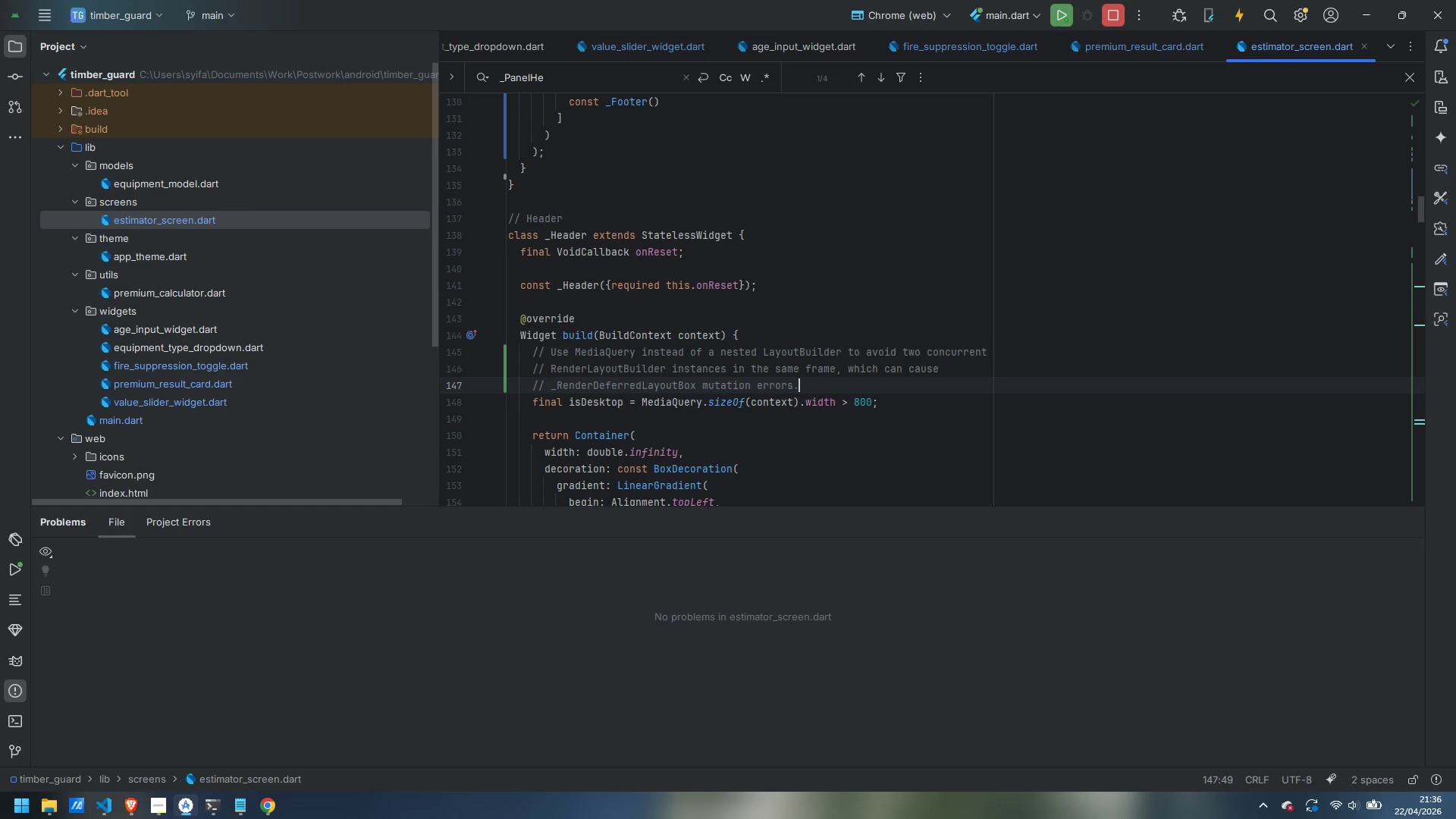 
wait(14.09)
 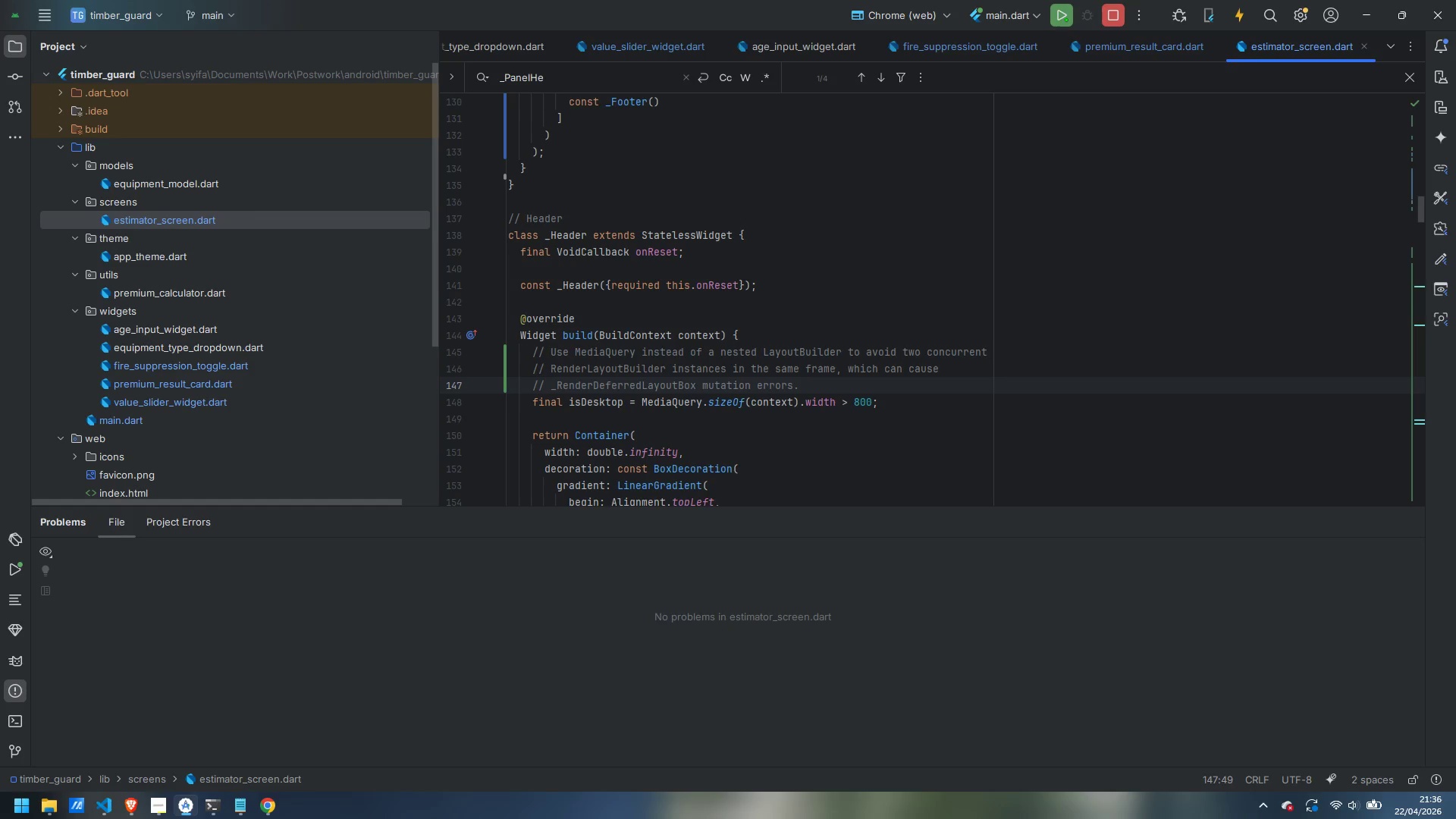 
left_click([155, 808])
 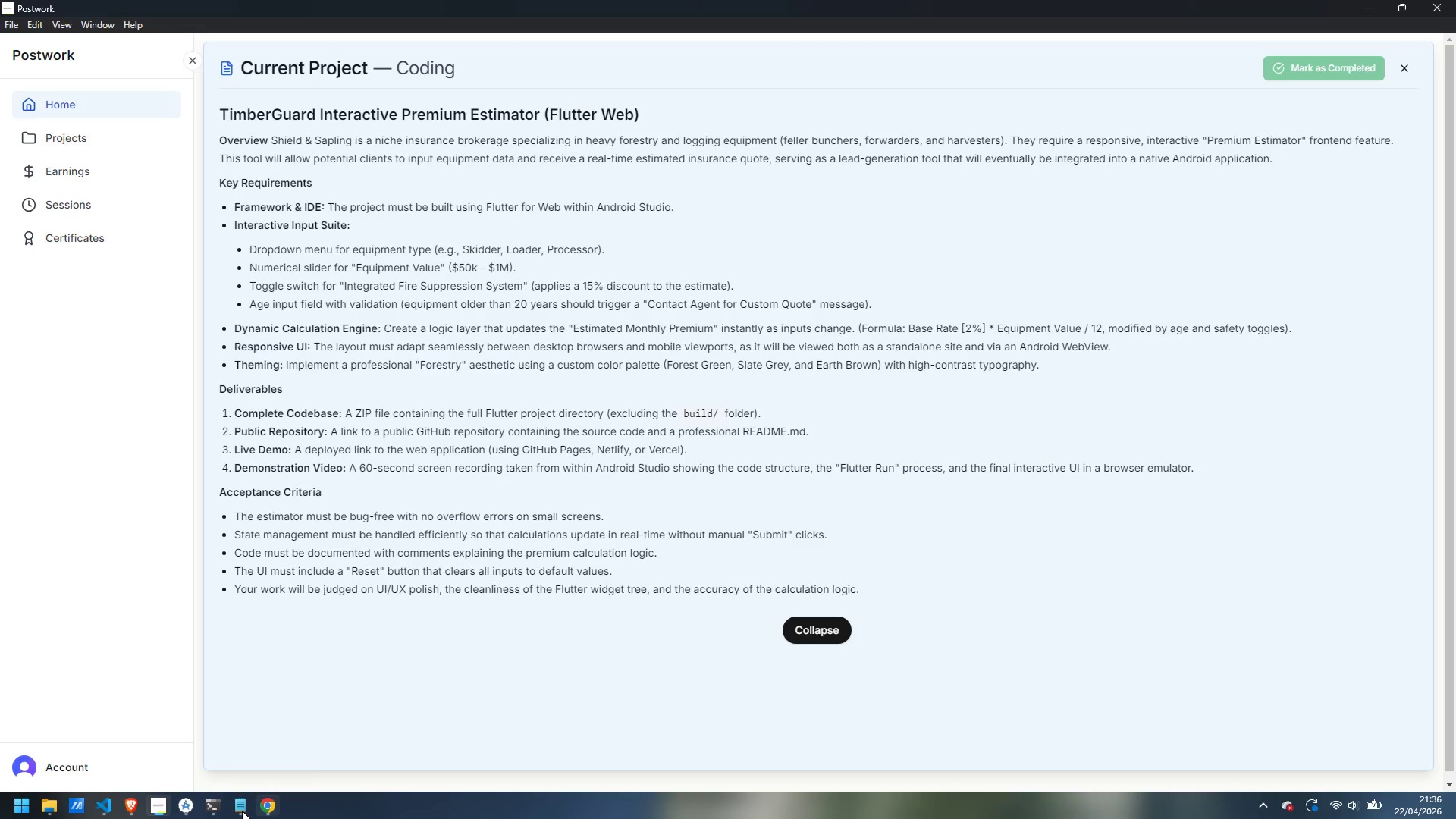 
wait(5.45)
 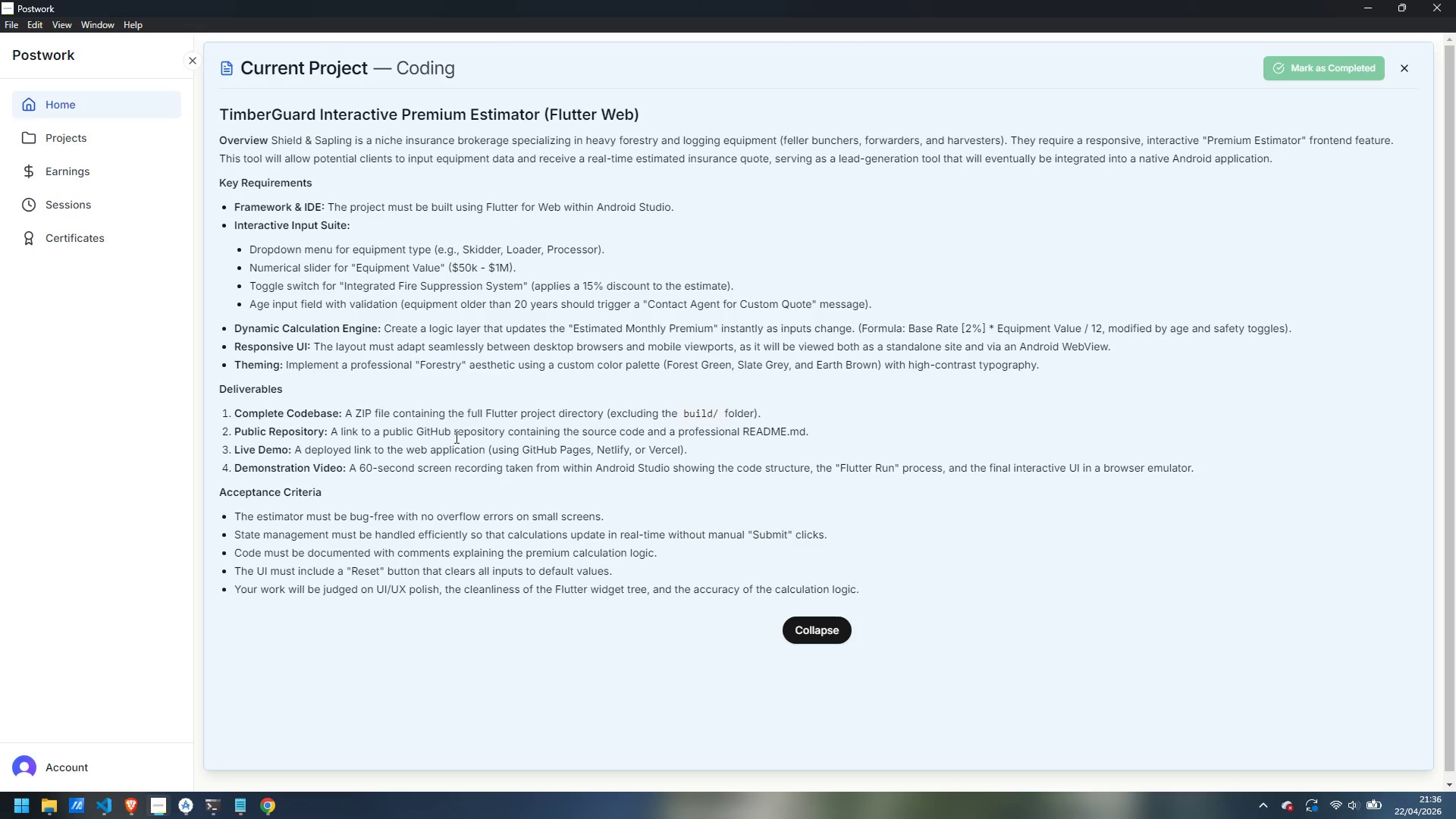 
left_click([175, 718])
 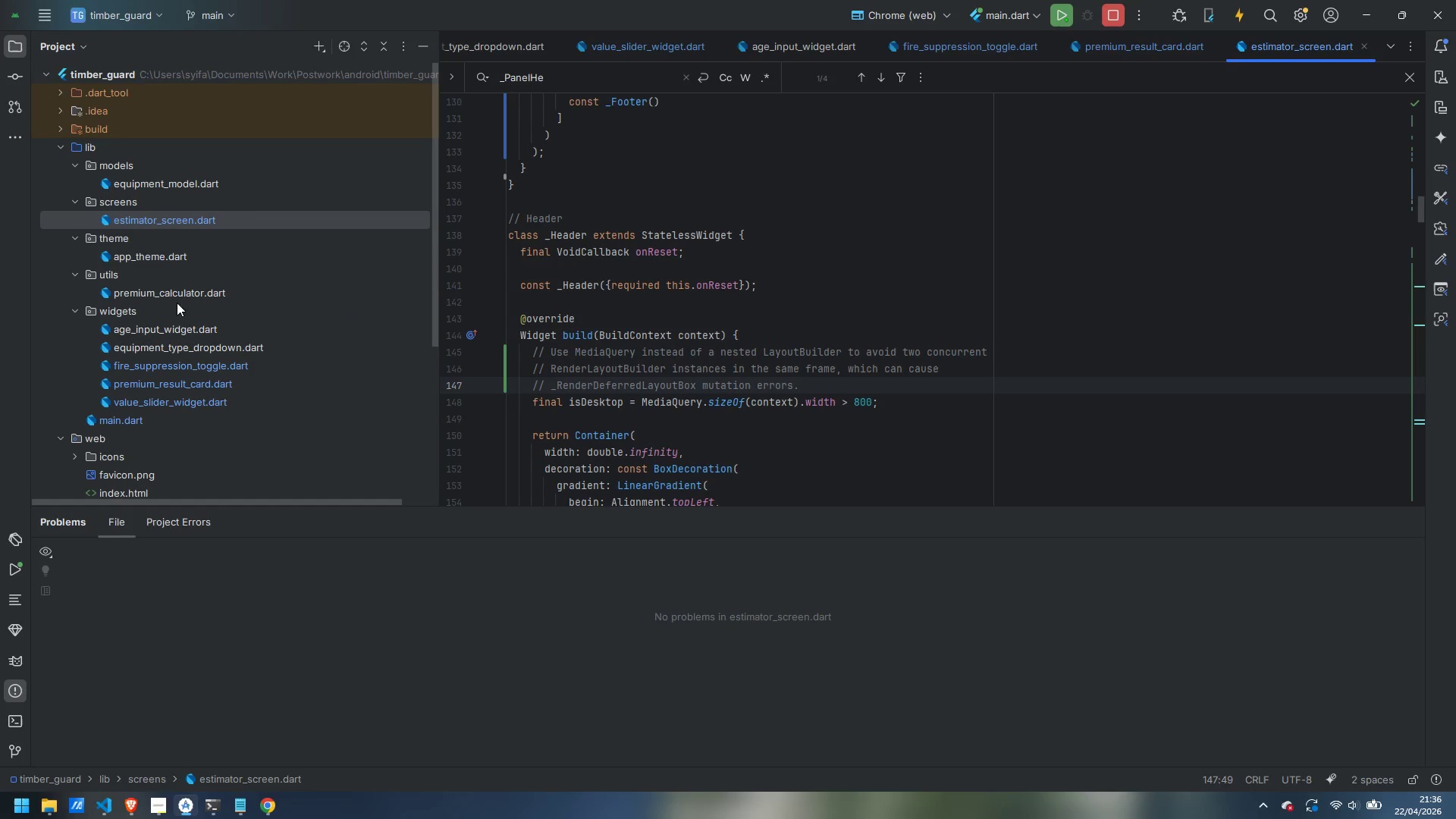 
double_click([160, 347])
 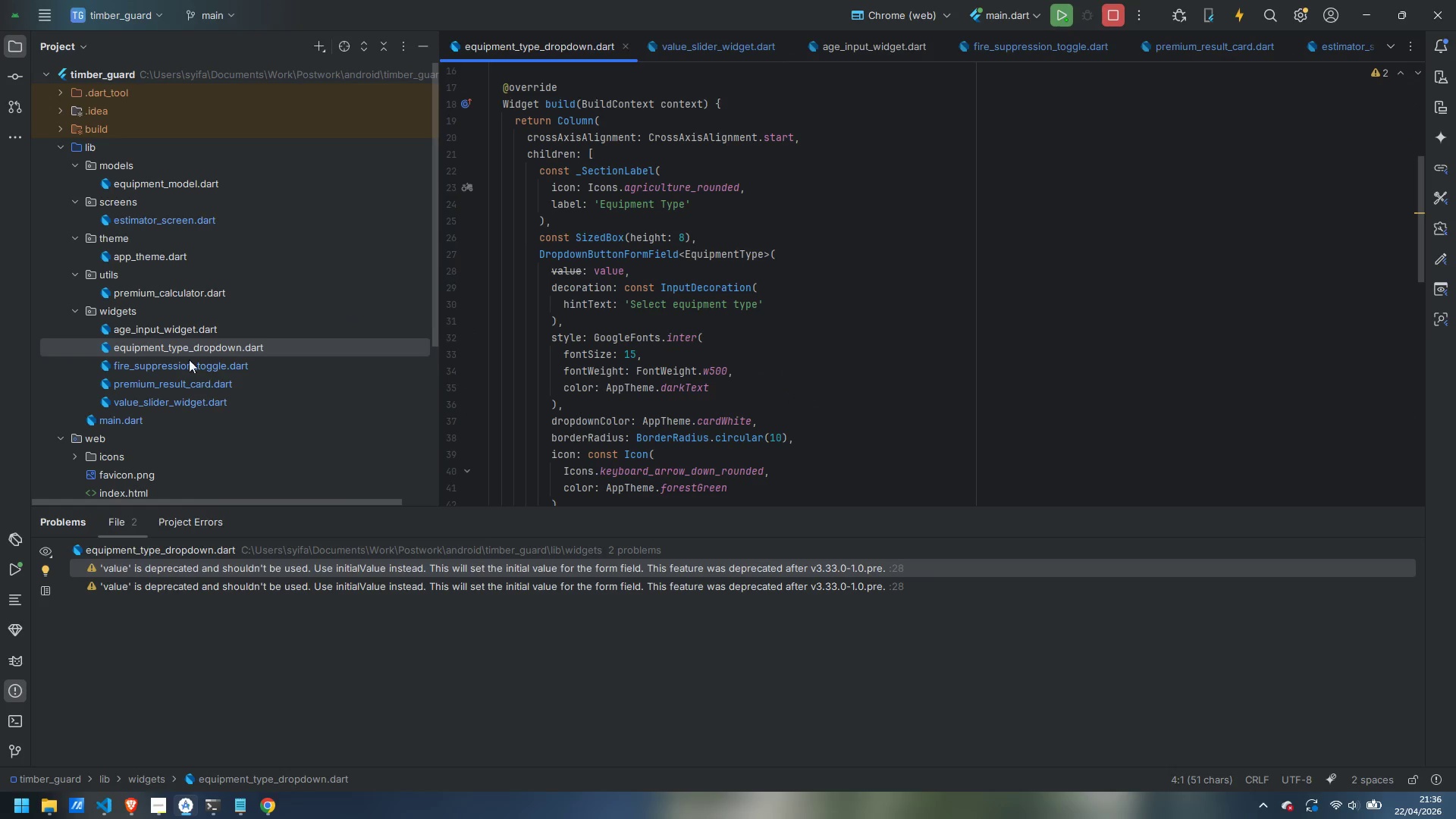 
double_click([180, 331])
 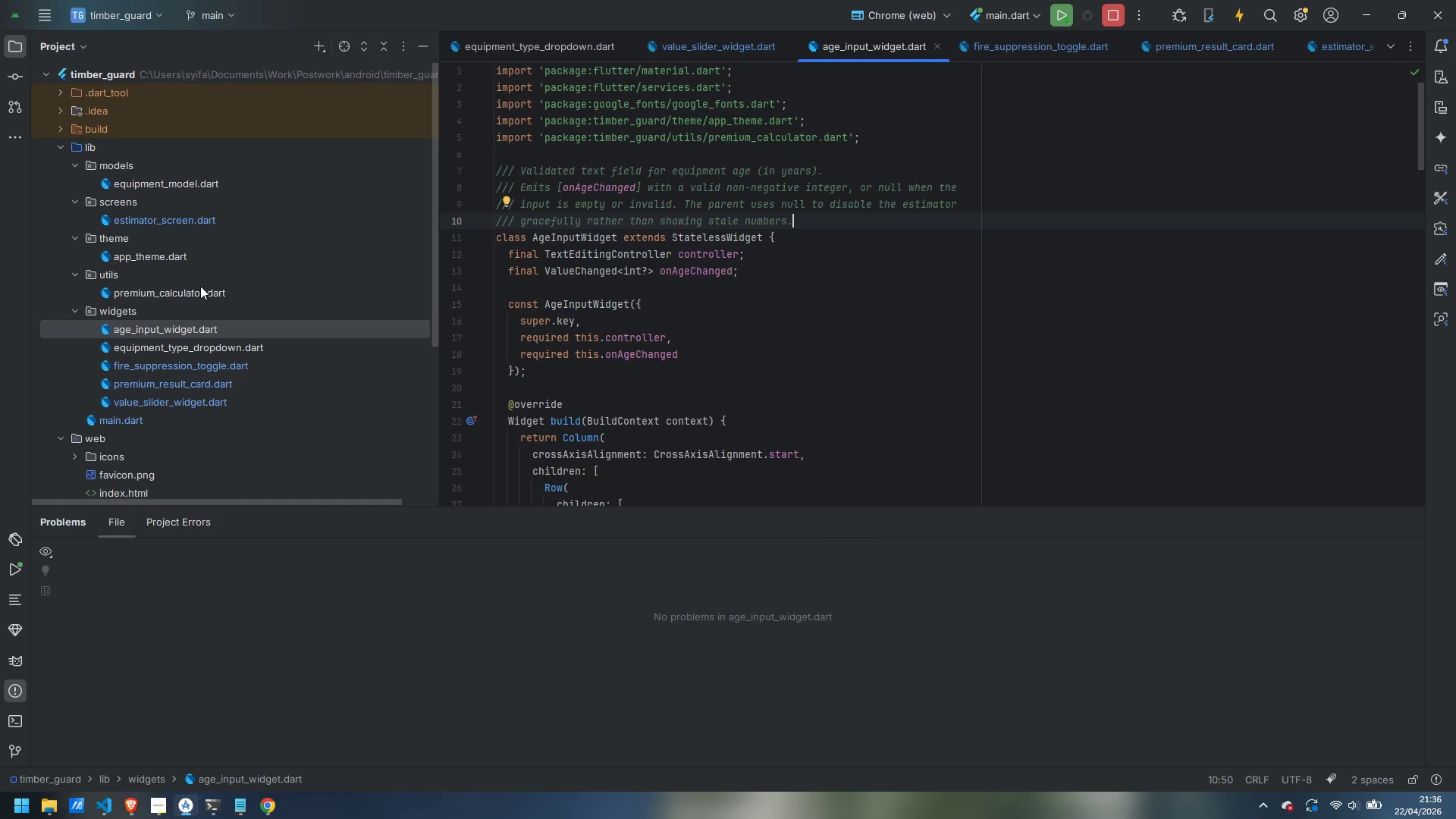 
double_click([172, 295])
 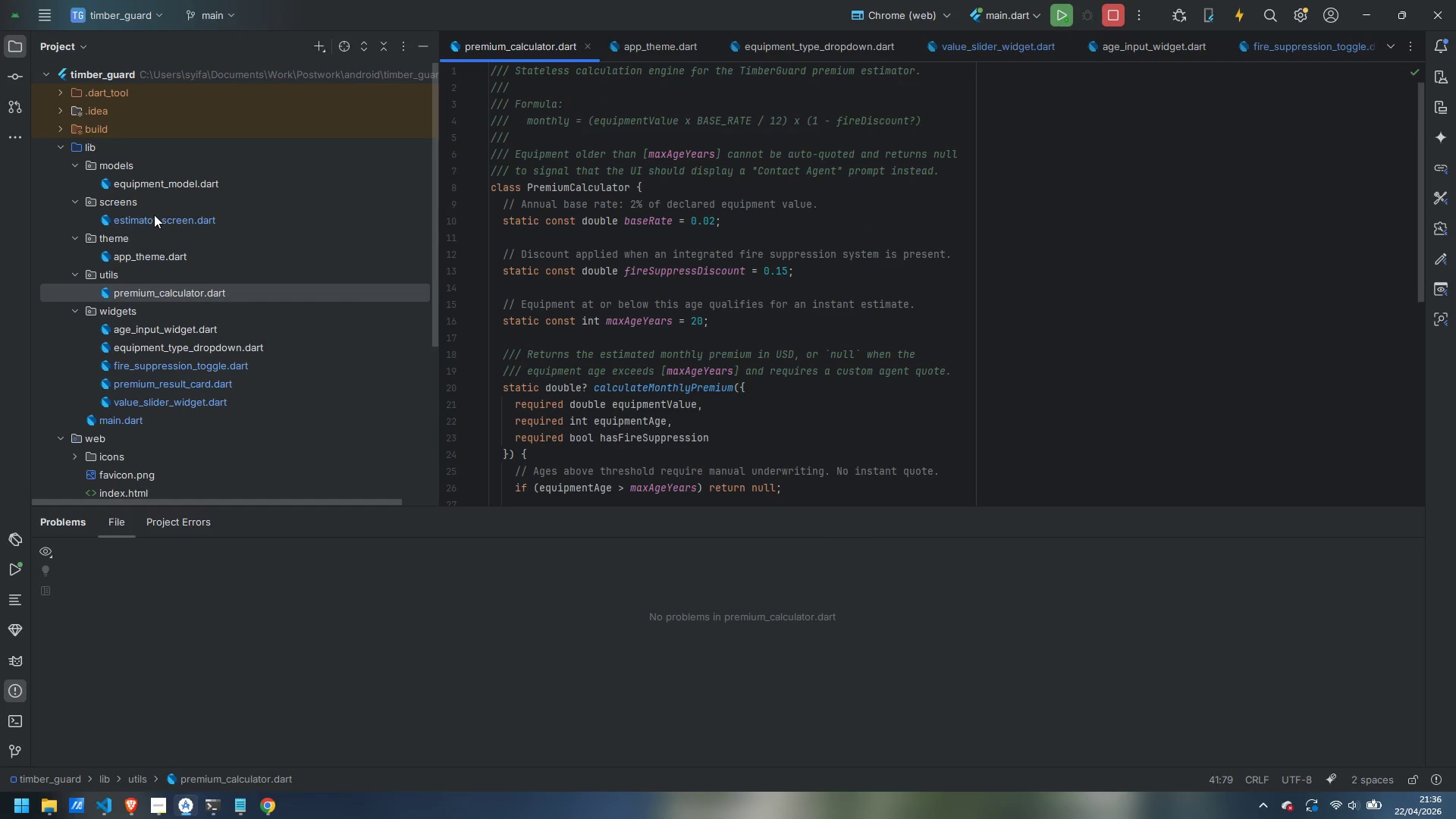 
double_click([175, 184])
 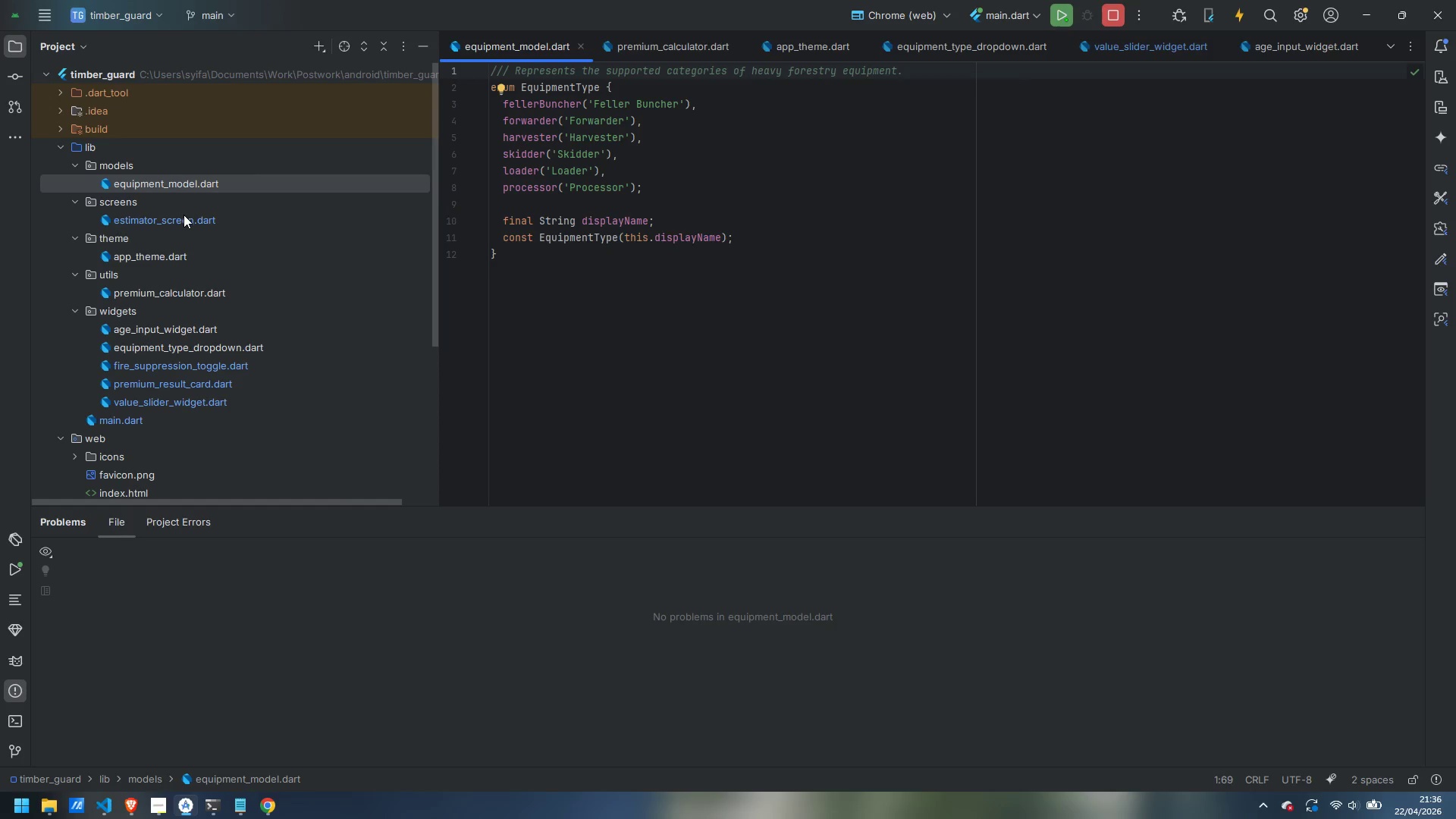 
double_click([184, 215])
 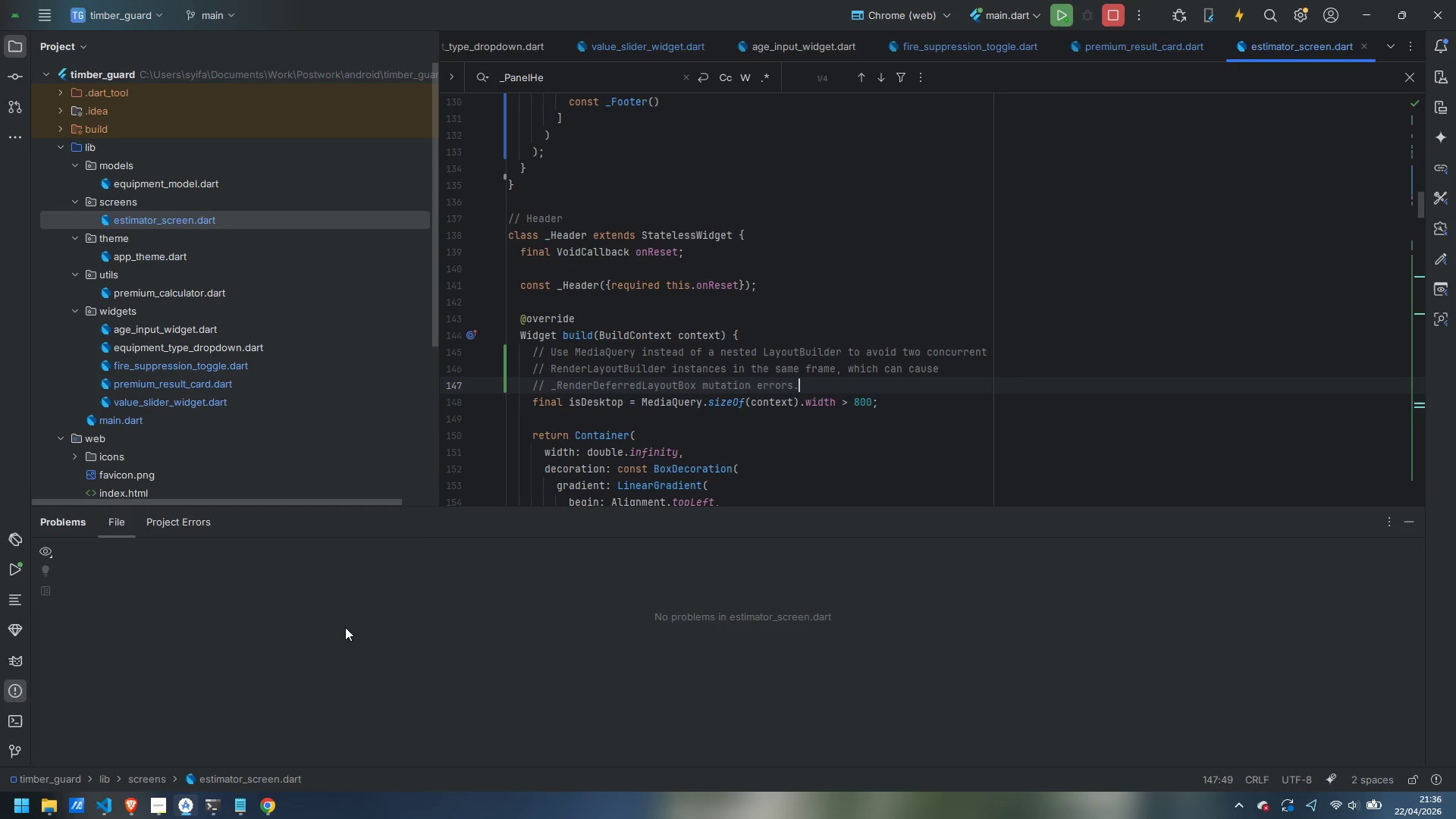 
wait(5.64)
 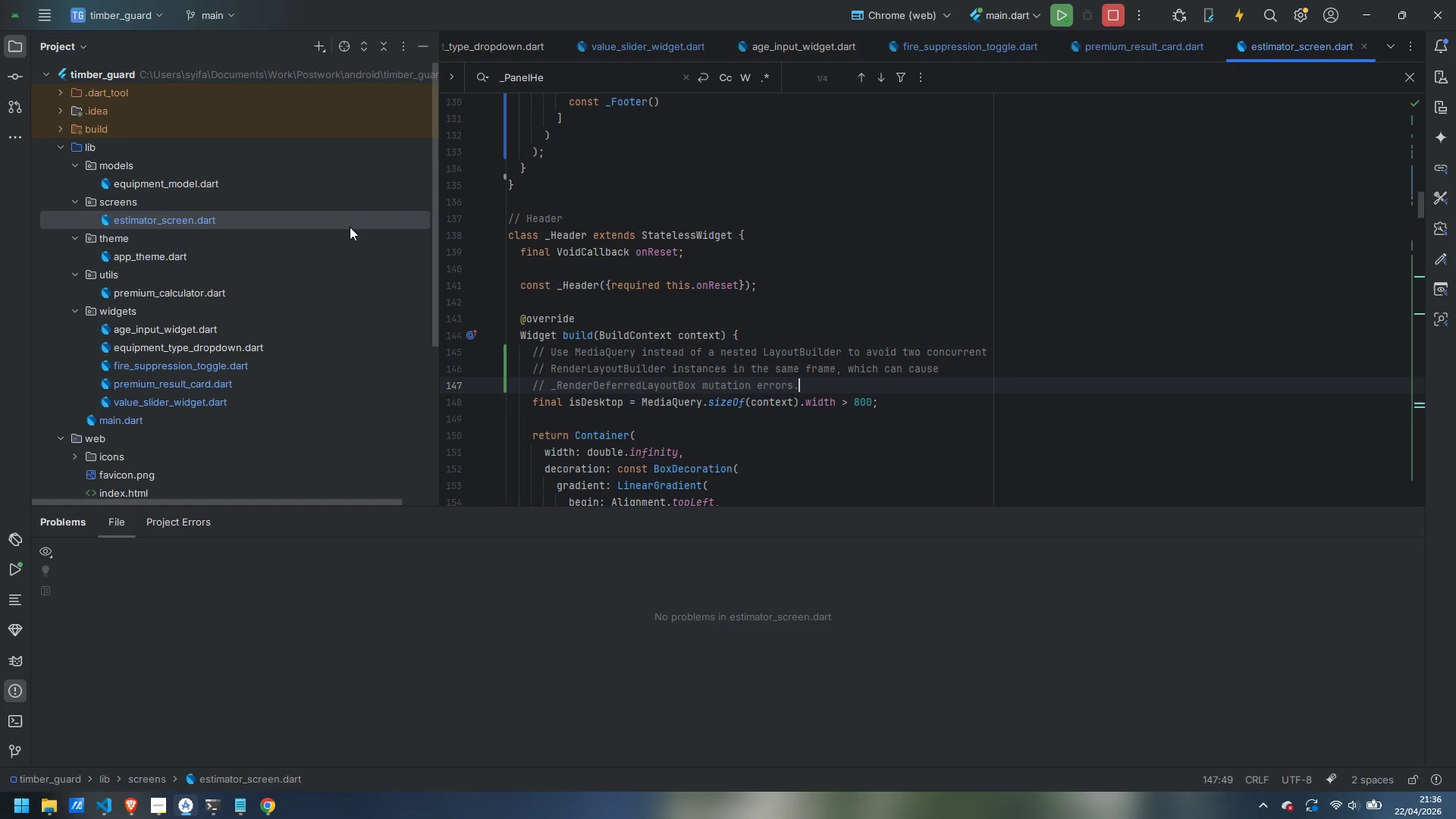 
left_click([1059, 11])
 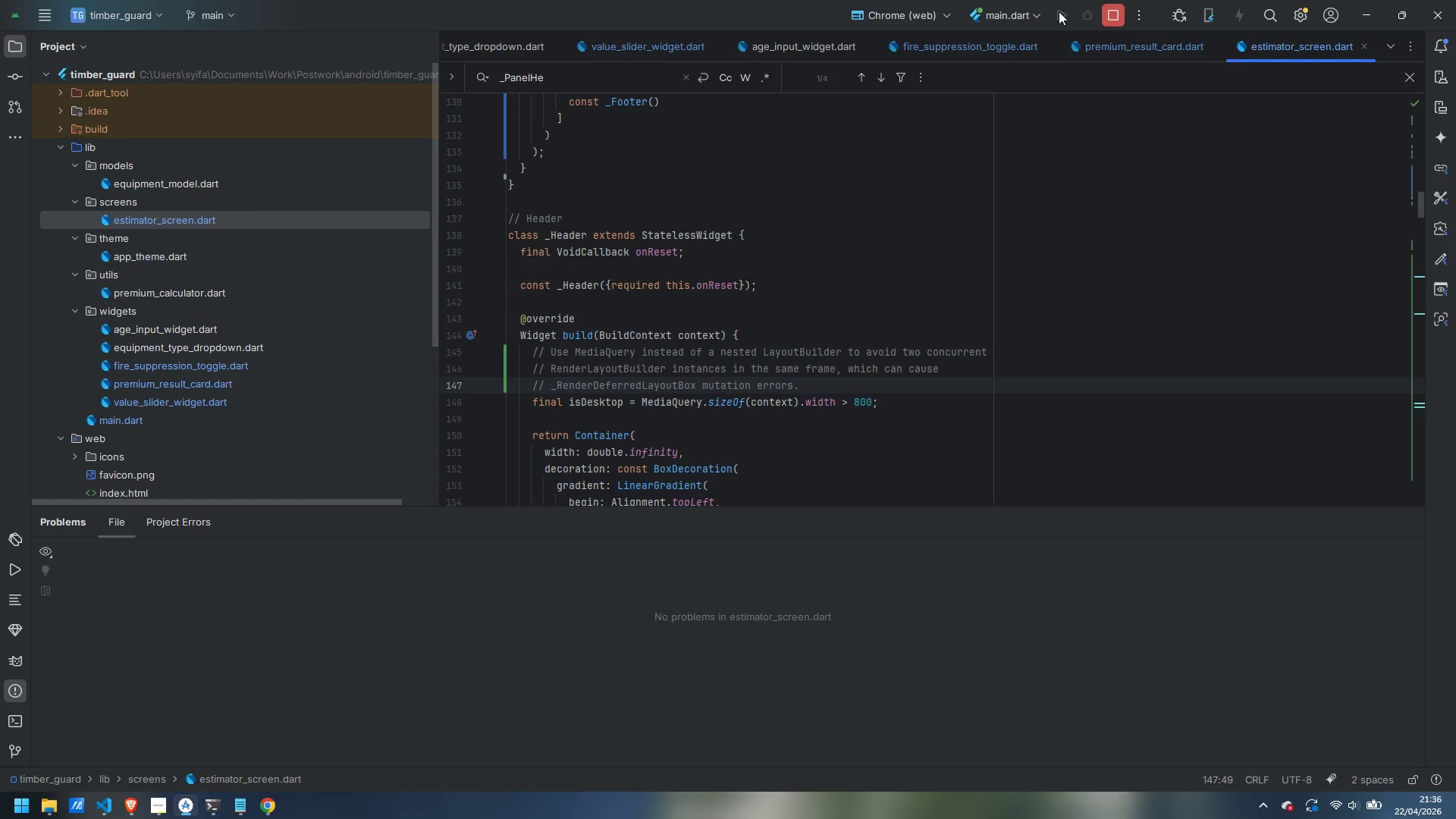 
wait(17.67)
 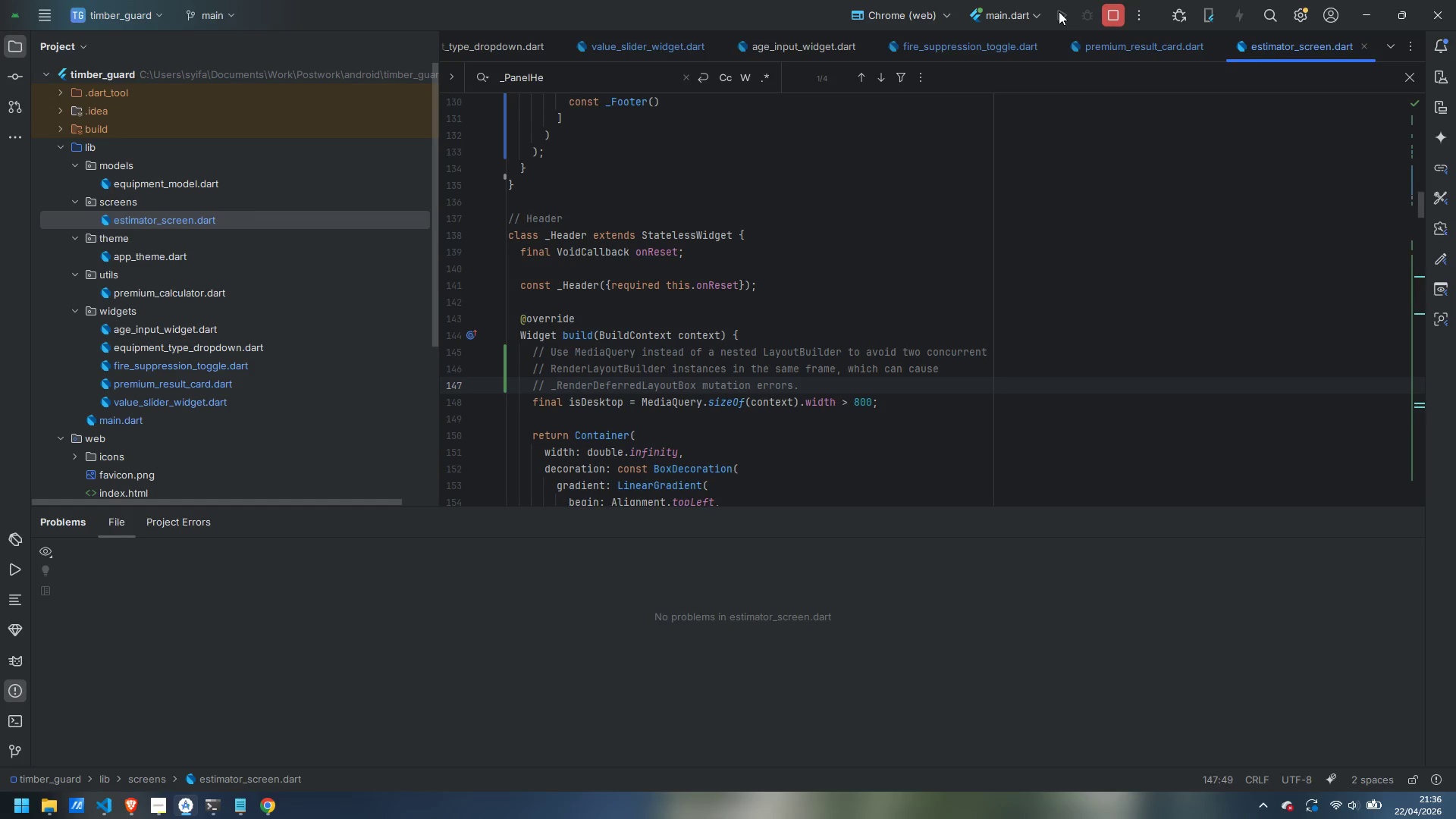 
left_click([271, 805])
 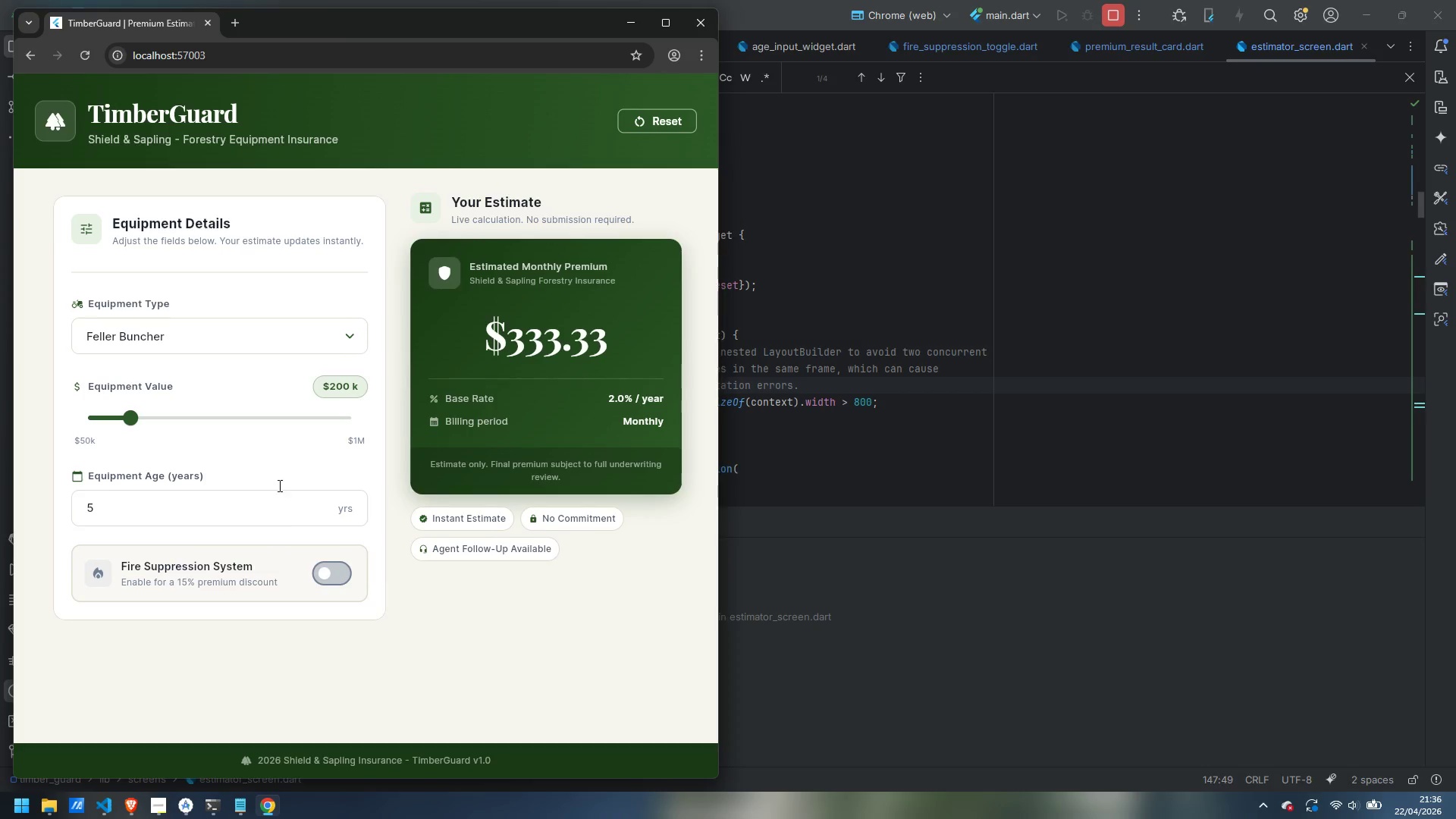 
left_click([273, 337])
 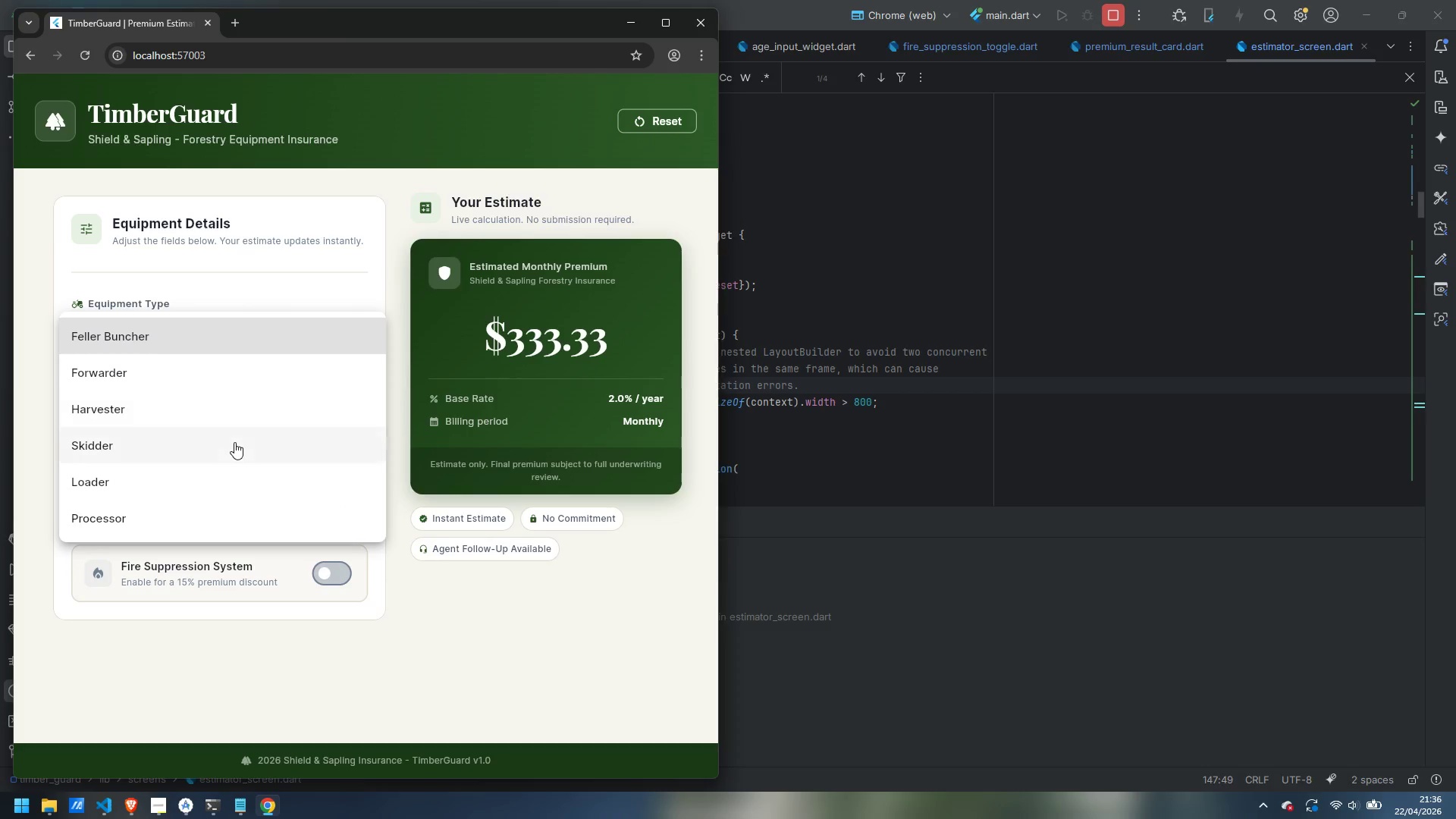 
left_click([234, 442])
 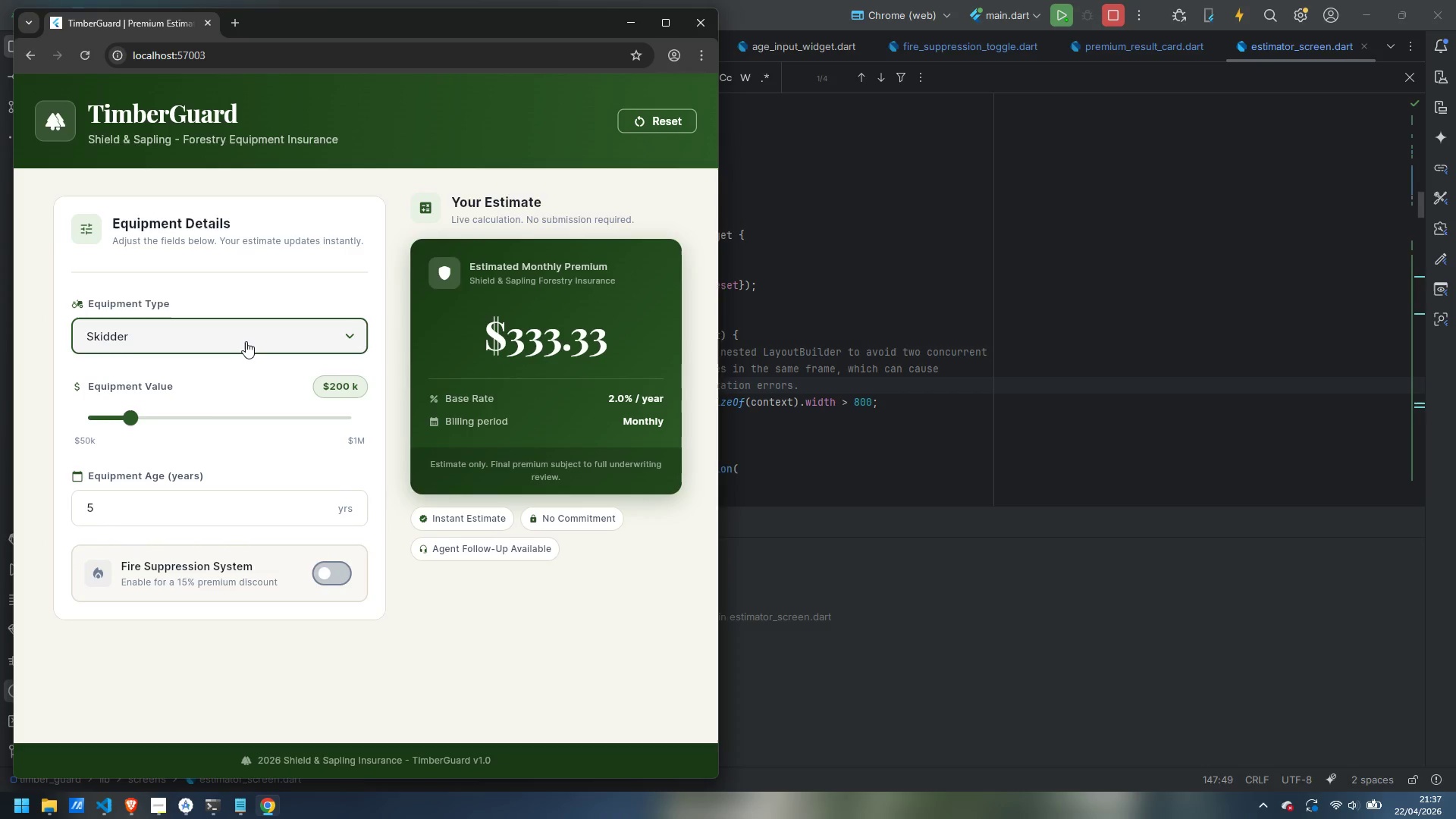 
left_click([246, 341])
 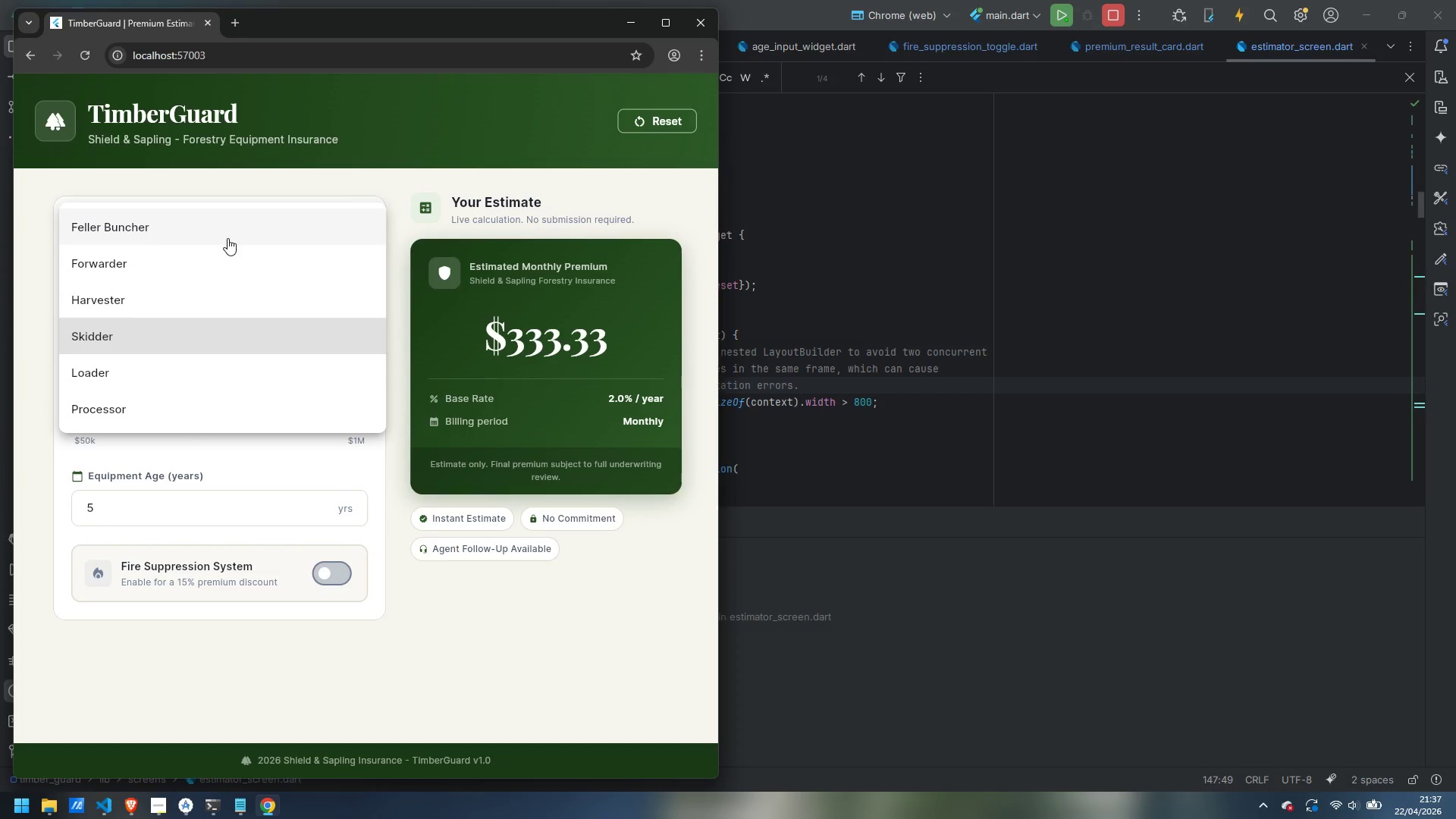 
left_click([231, 270])
 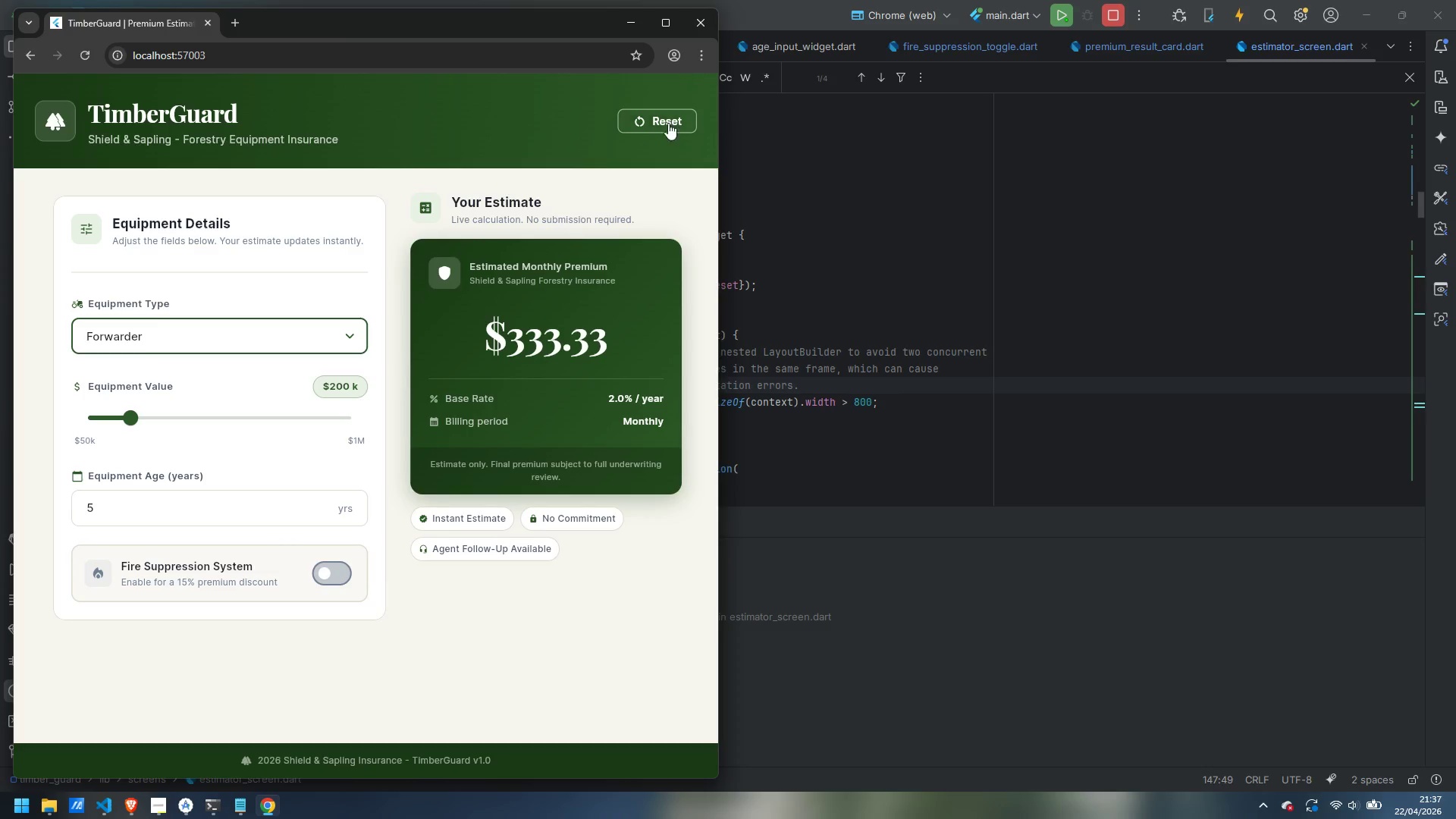 
left_click([665, 124])
 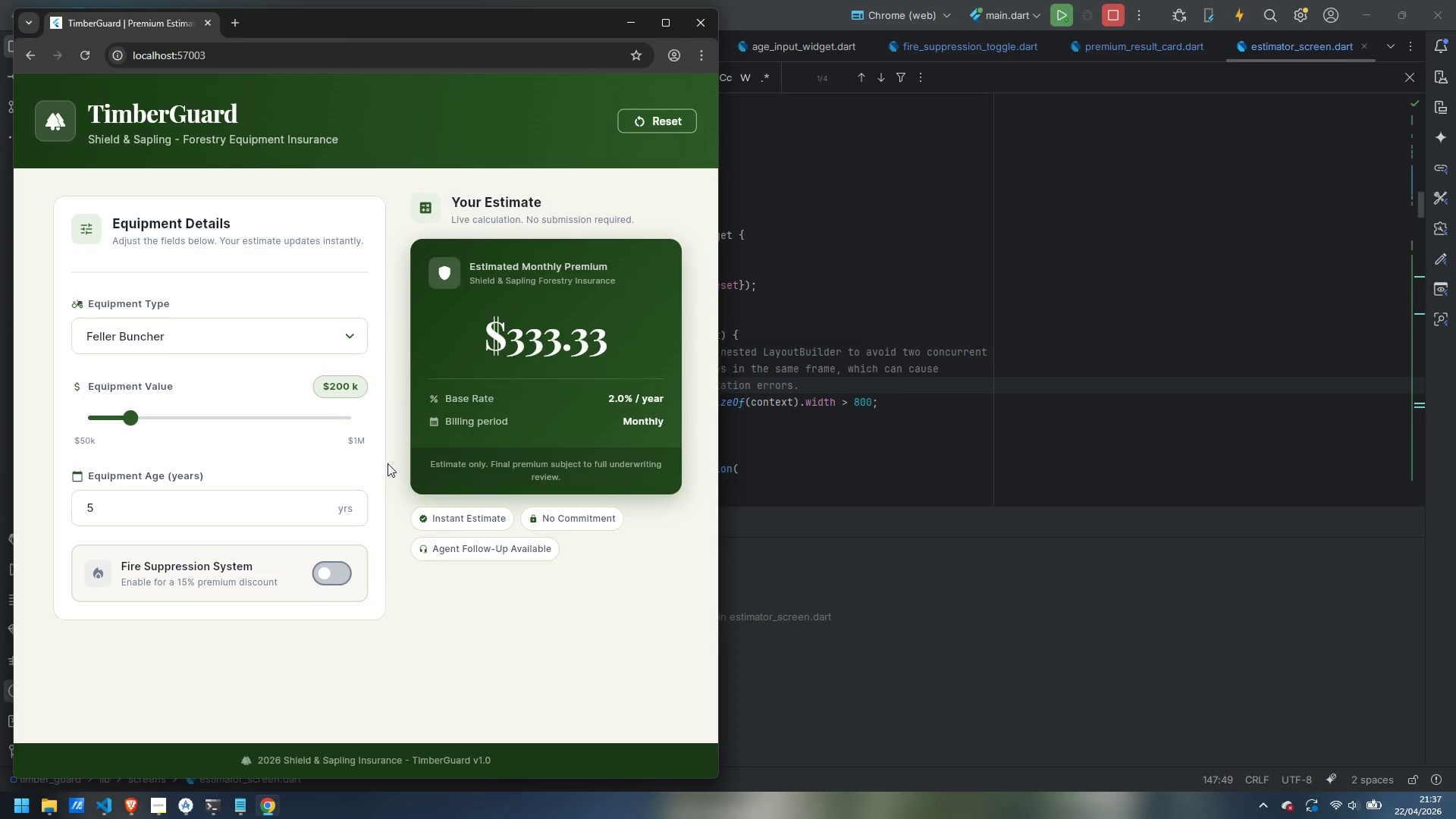 
wait(29.61)
 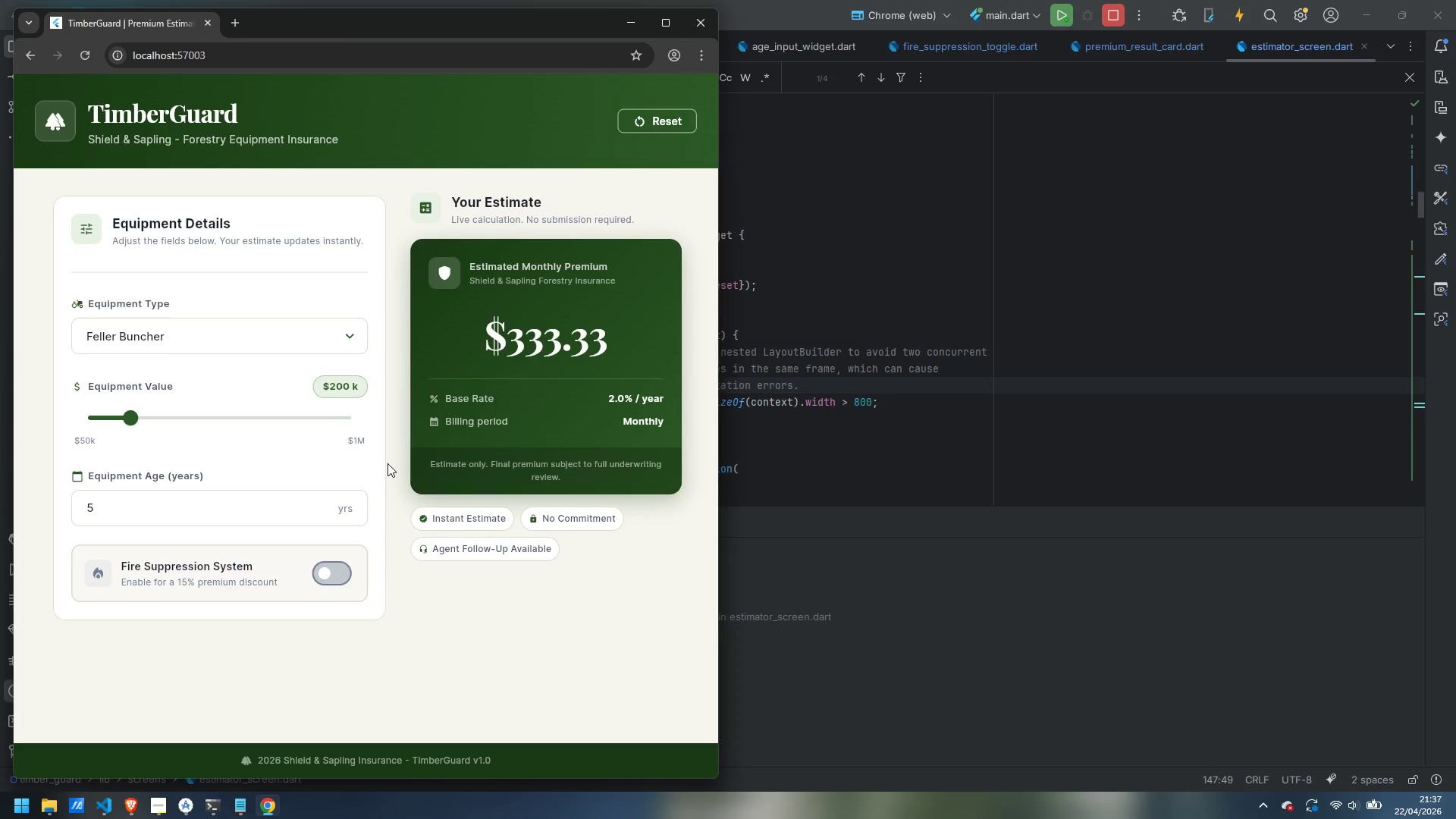 
left_click_drag(start_coordinate=[136, 413], to_coordinate=[237, 423])
 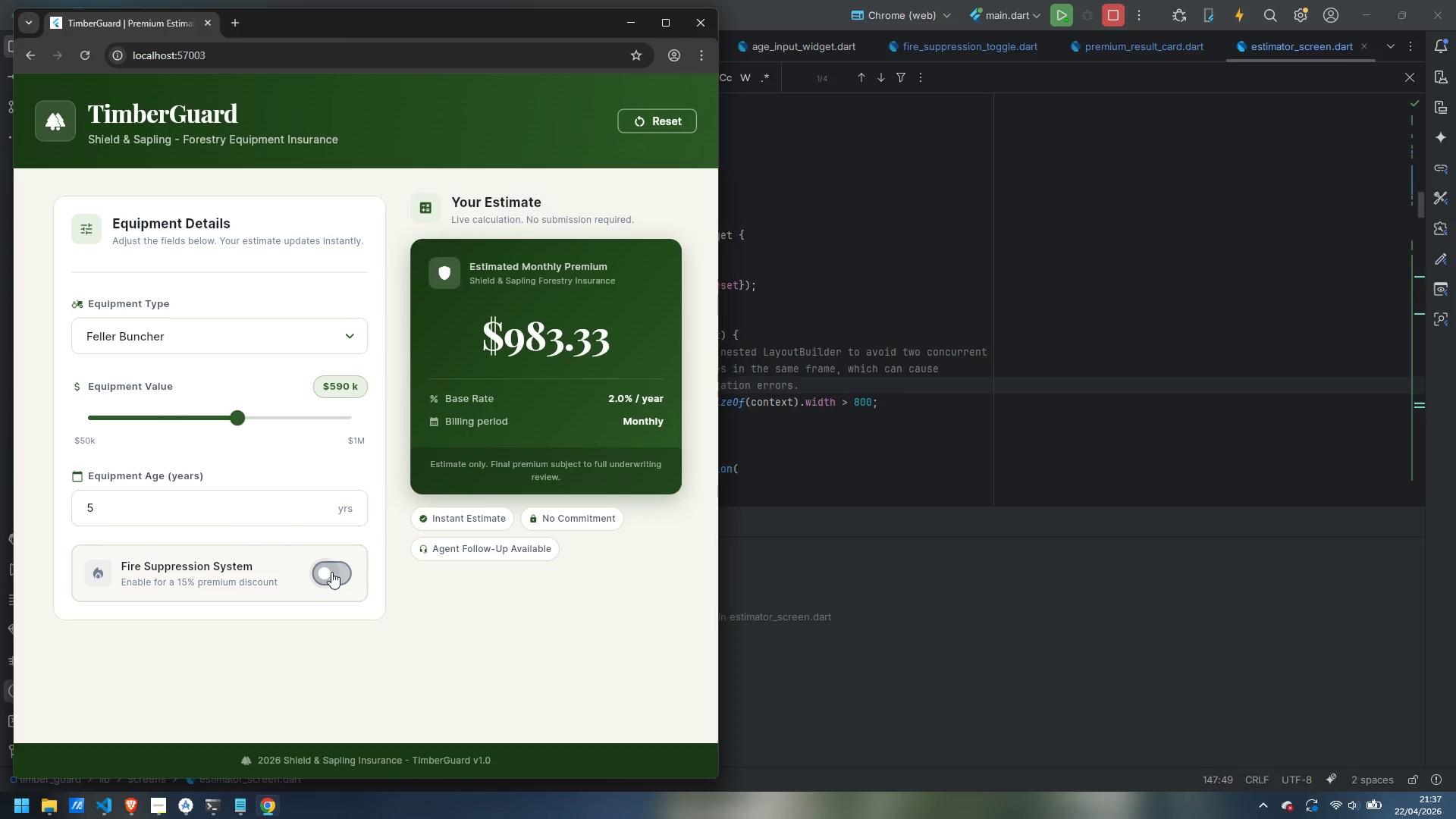 
left_click([331, 572])
 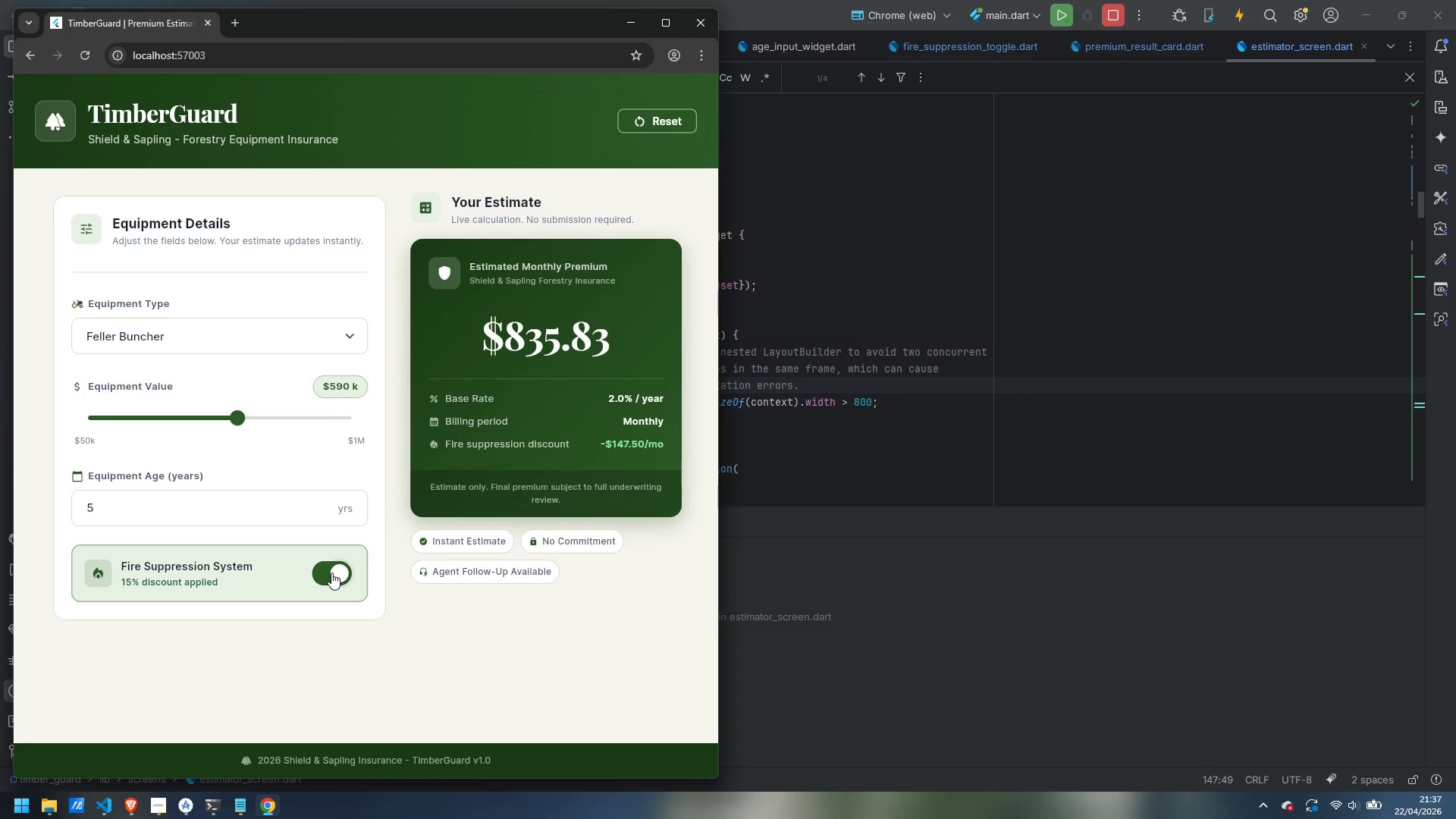 
left_click([331, 573])
 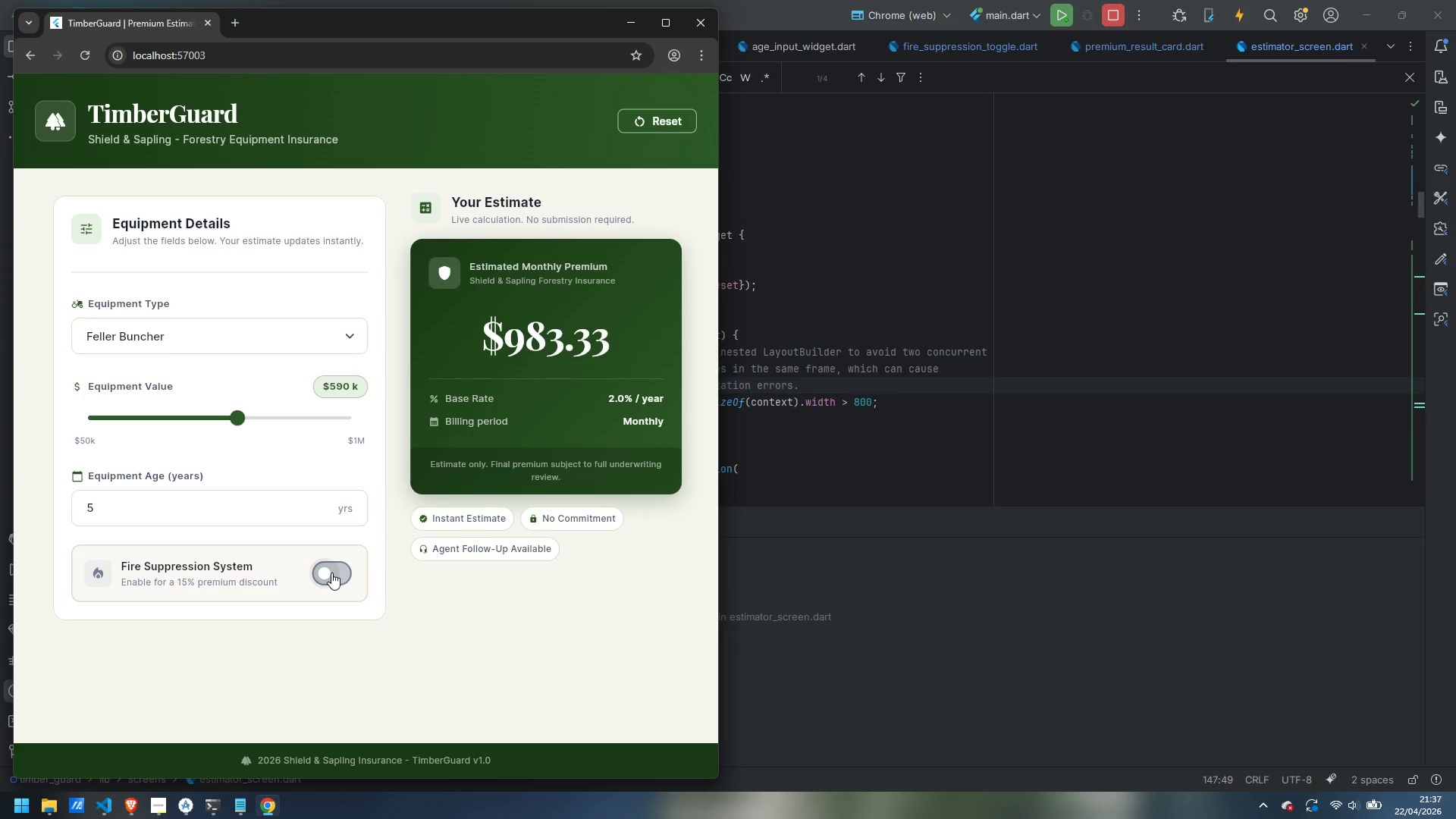 
left_click([331, 573])
 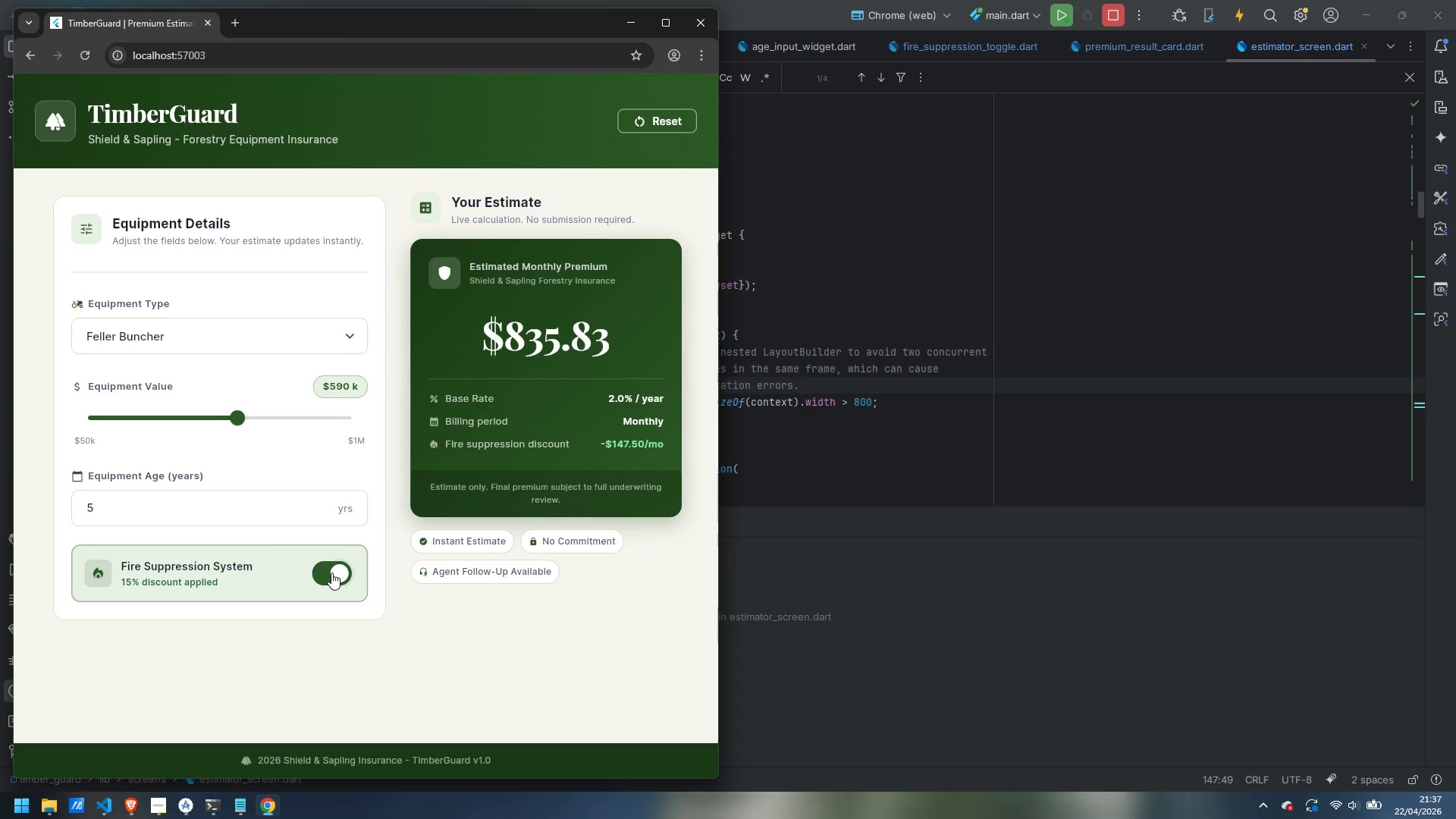 
left_click([331, 573])
 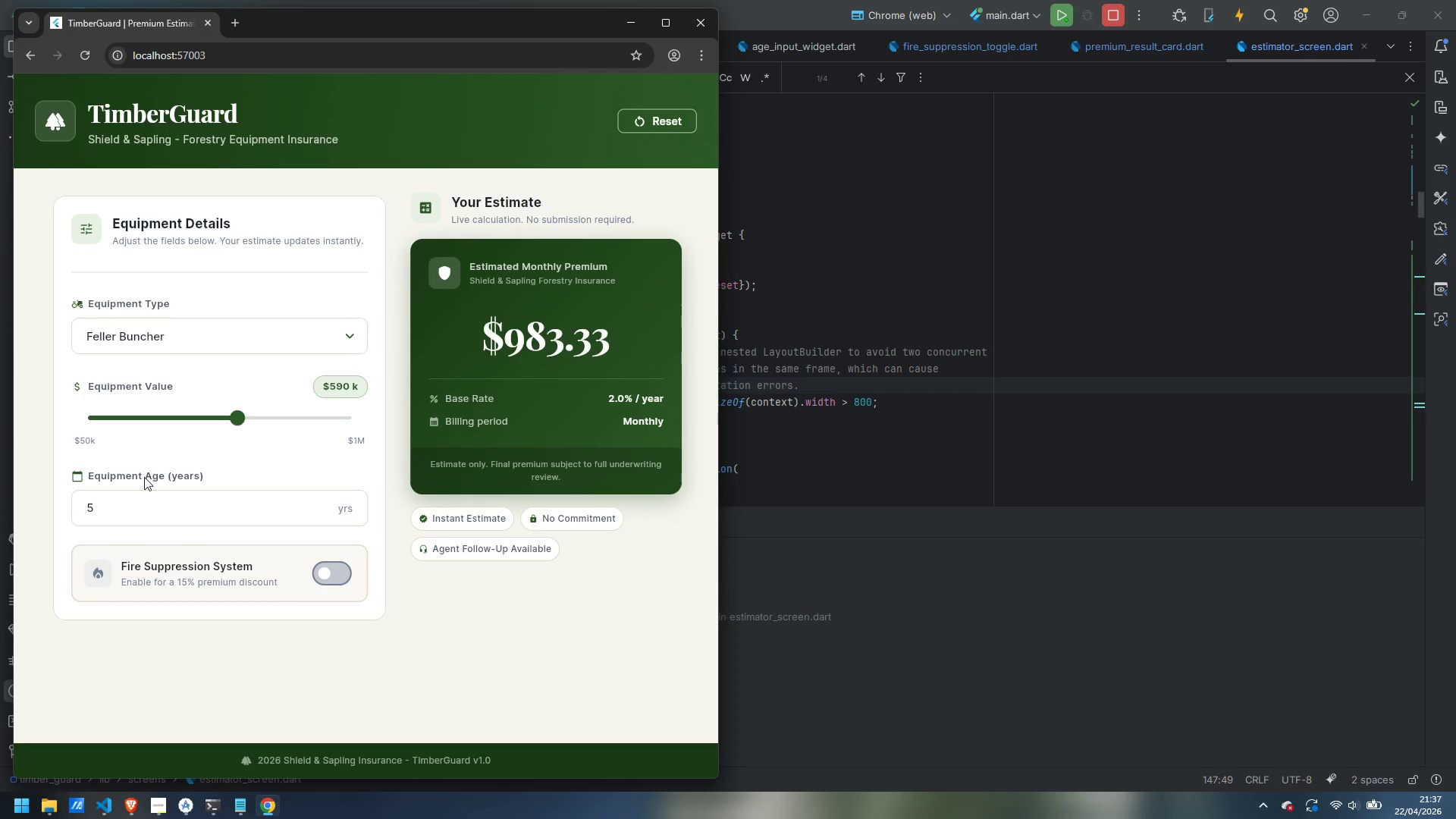 
left_click([139, 502])
 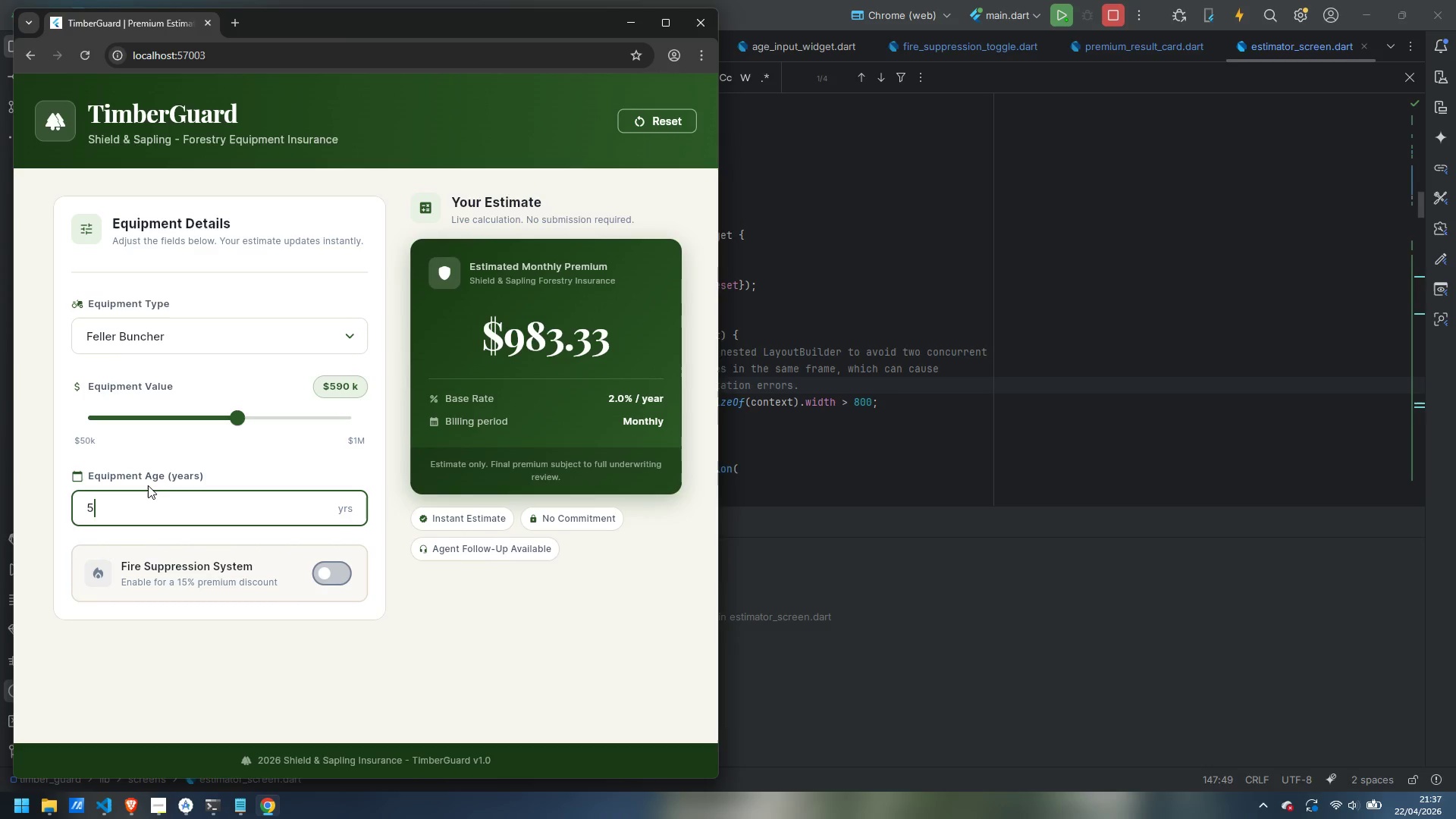 
key(Backspace)
key(Backspace)
type(jjj90)
 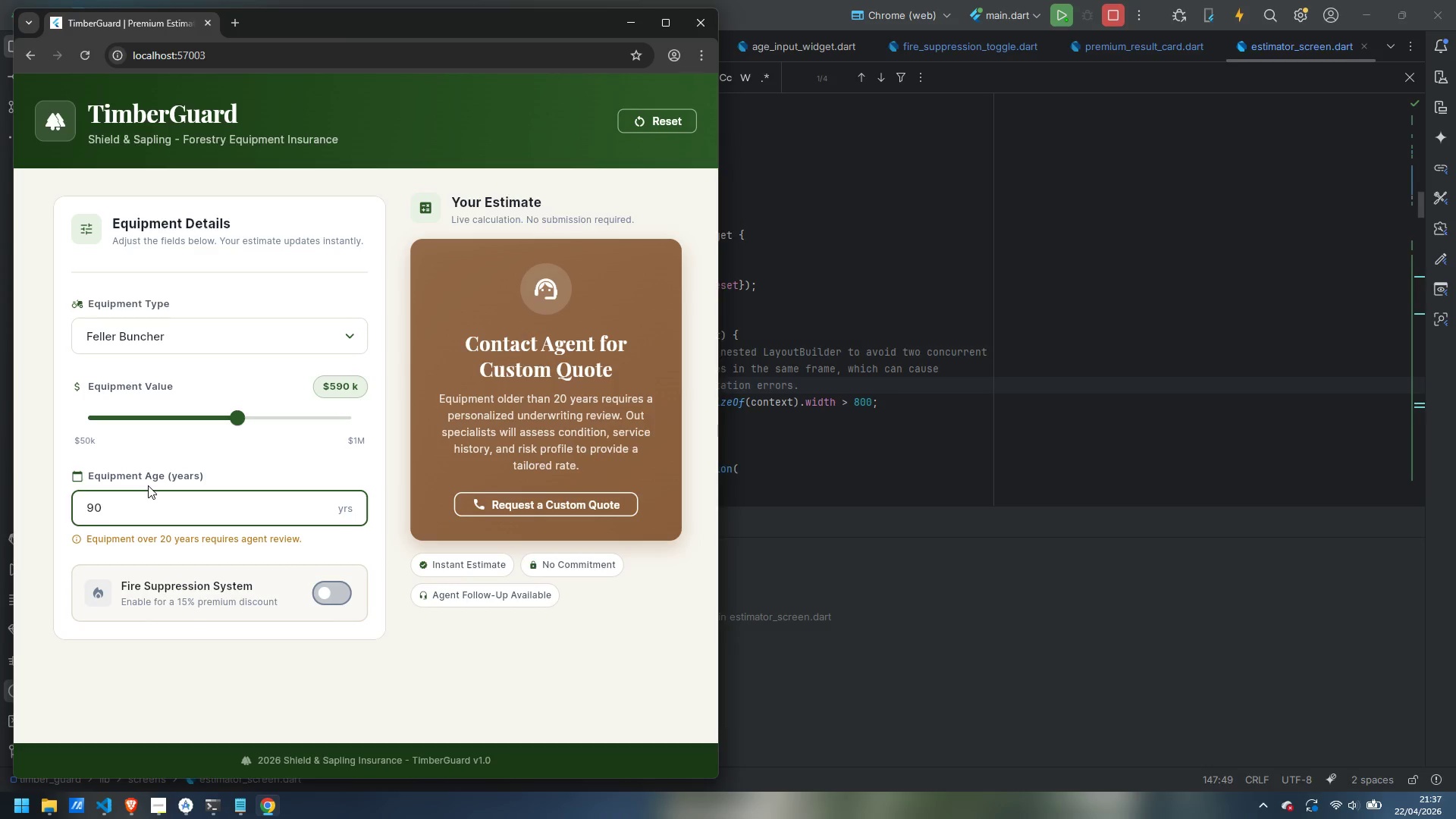 
key(Backspace)
 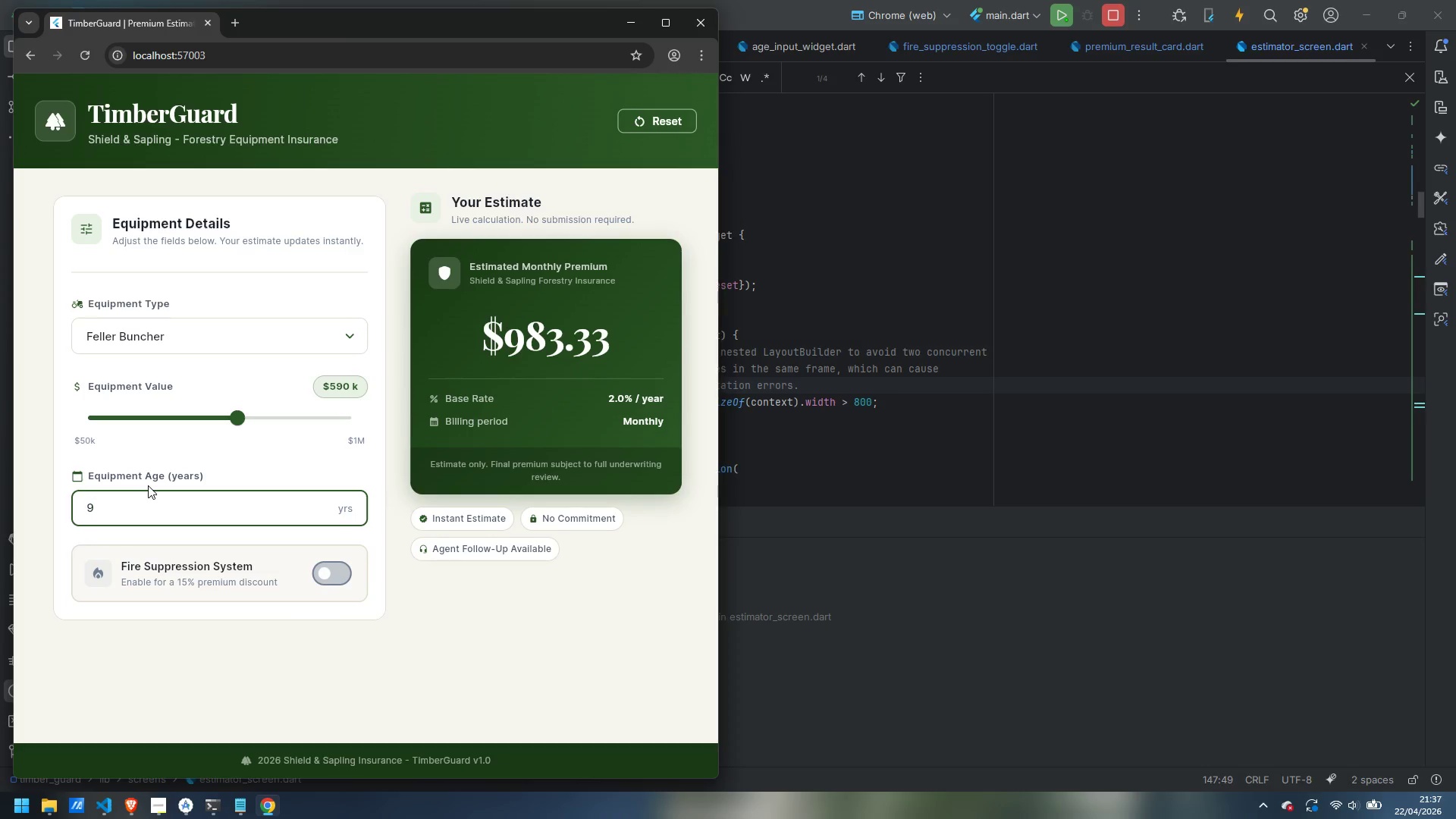 
key(8)
 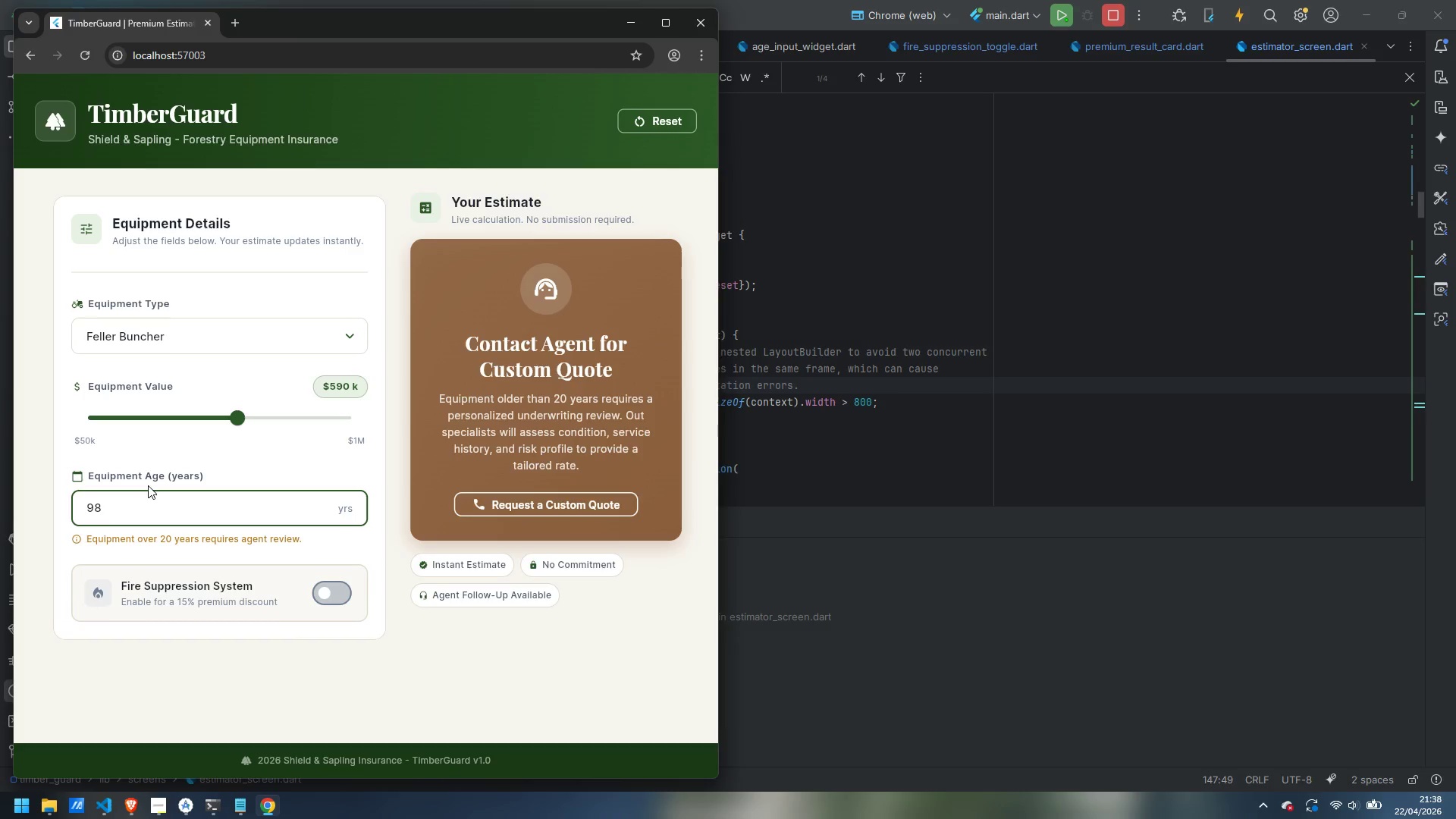 
key(Backspace)
 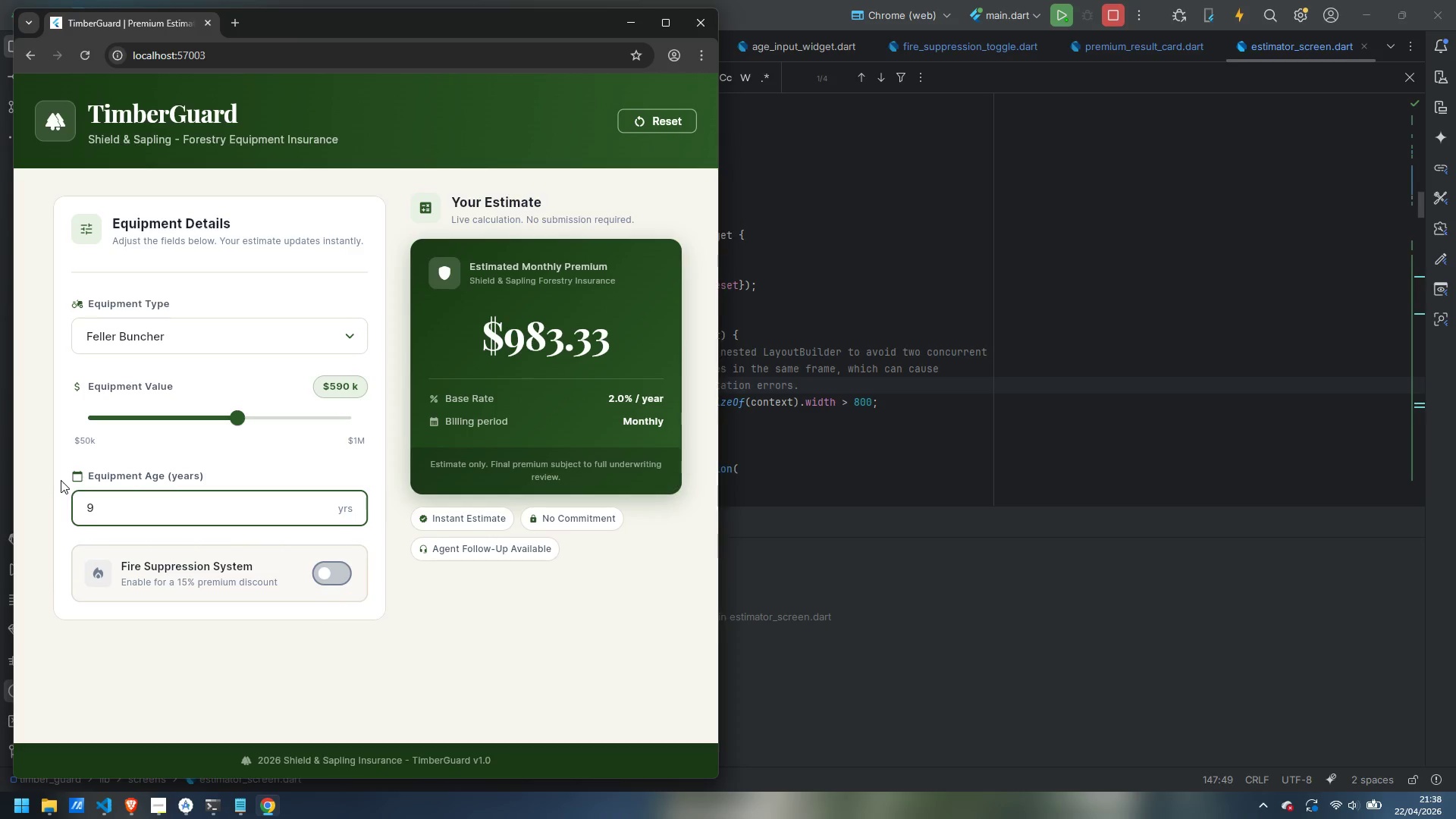 
key(Backspace)
type(12)
key(Backspace)
type(13)
key(Backspace)
key(Backspace)
type(2)
 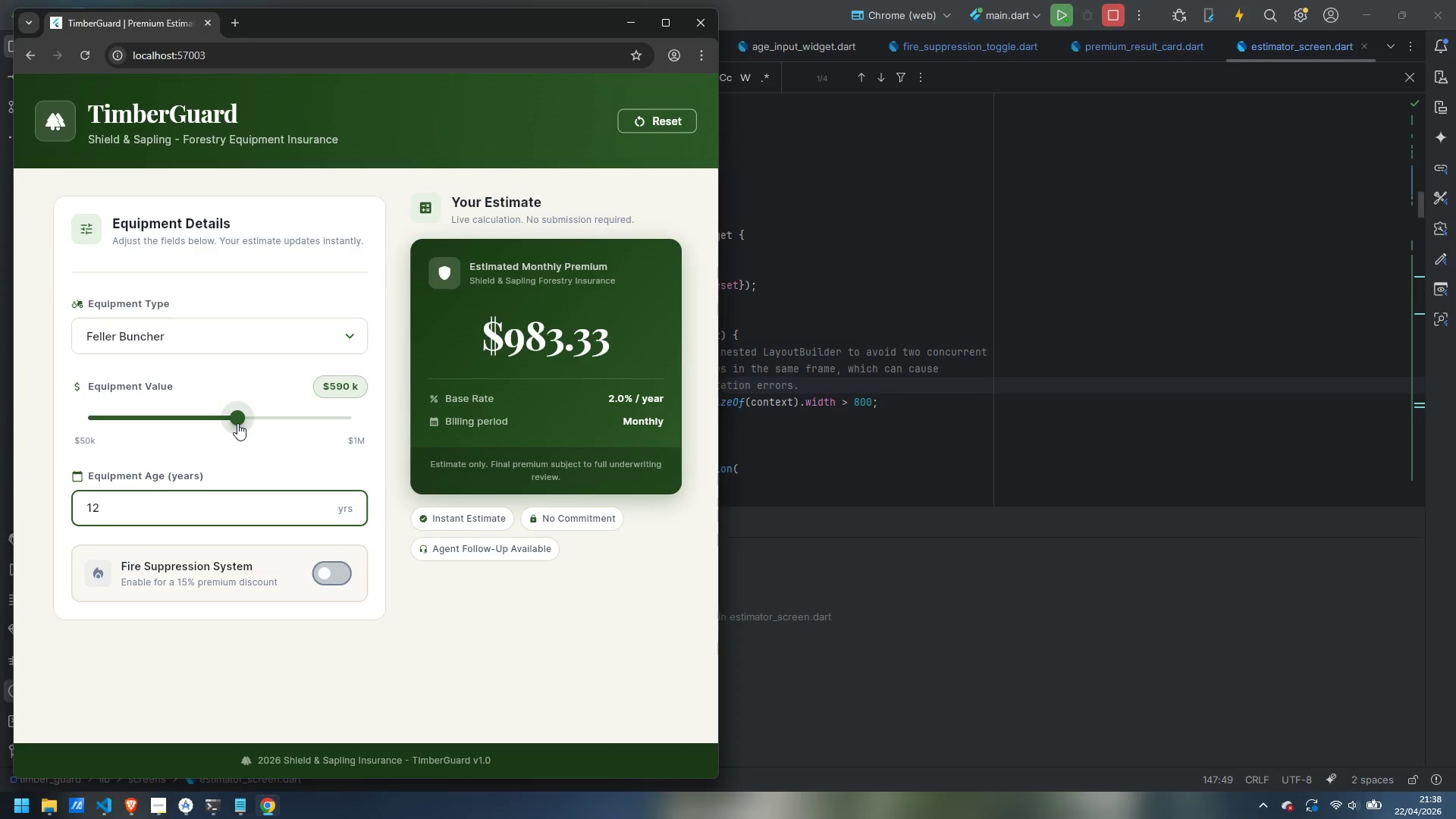 
wait(10.66)
 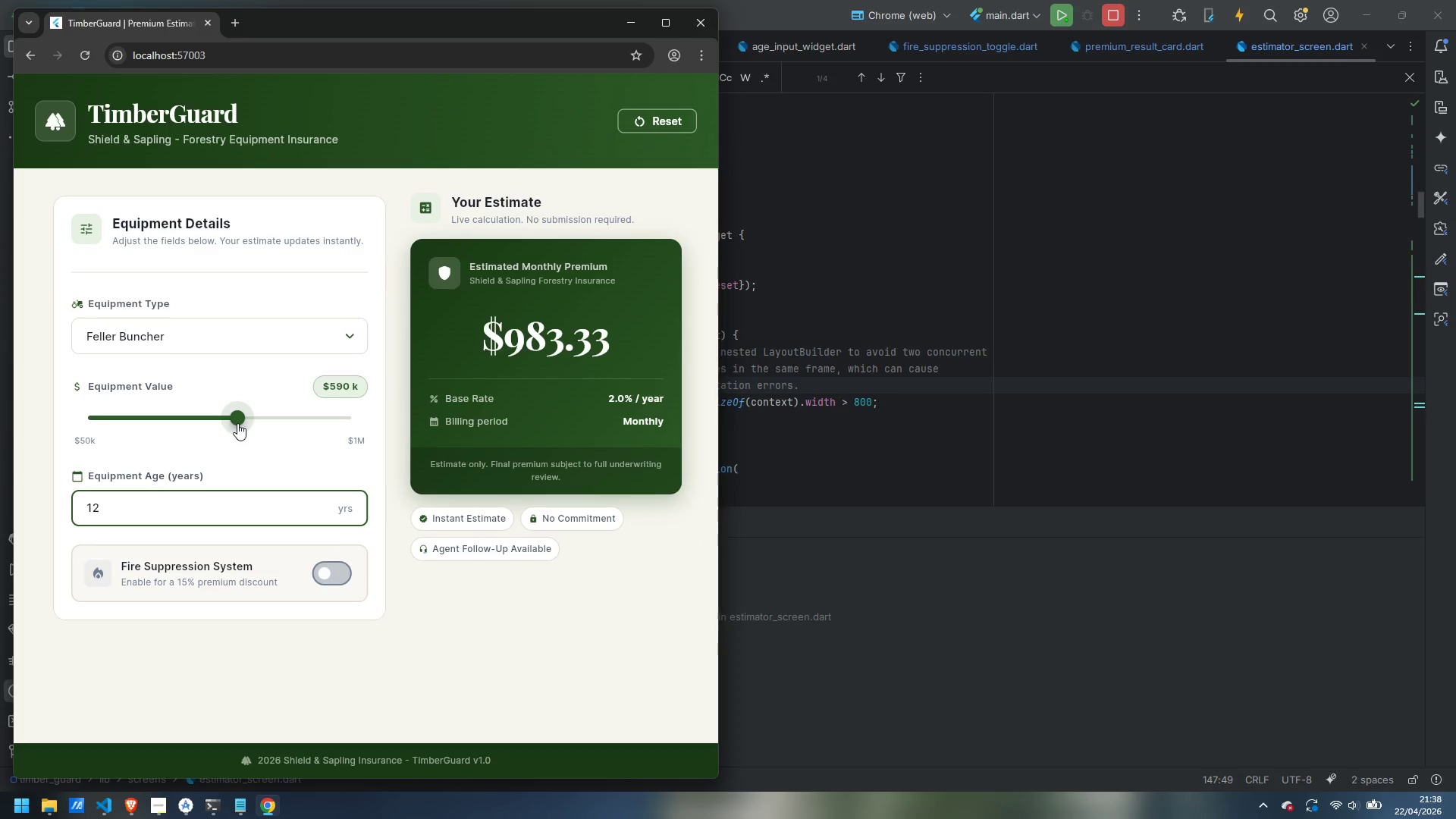 
left_click([154, 514])
 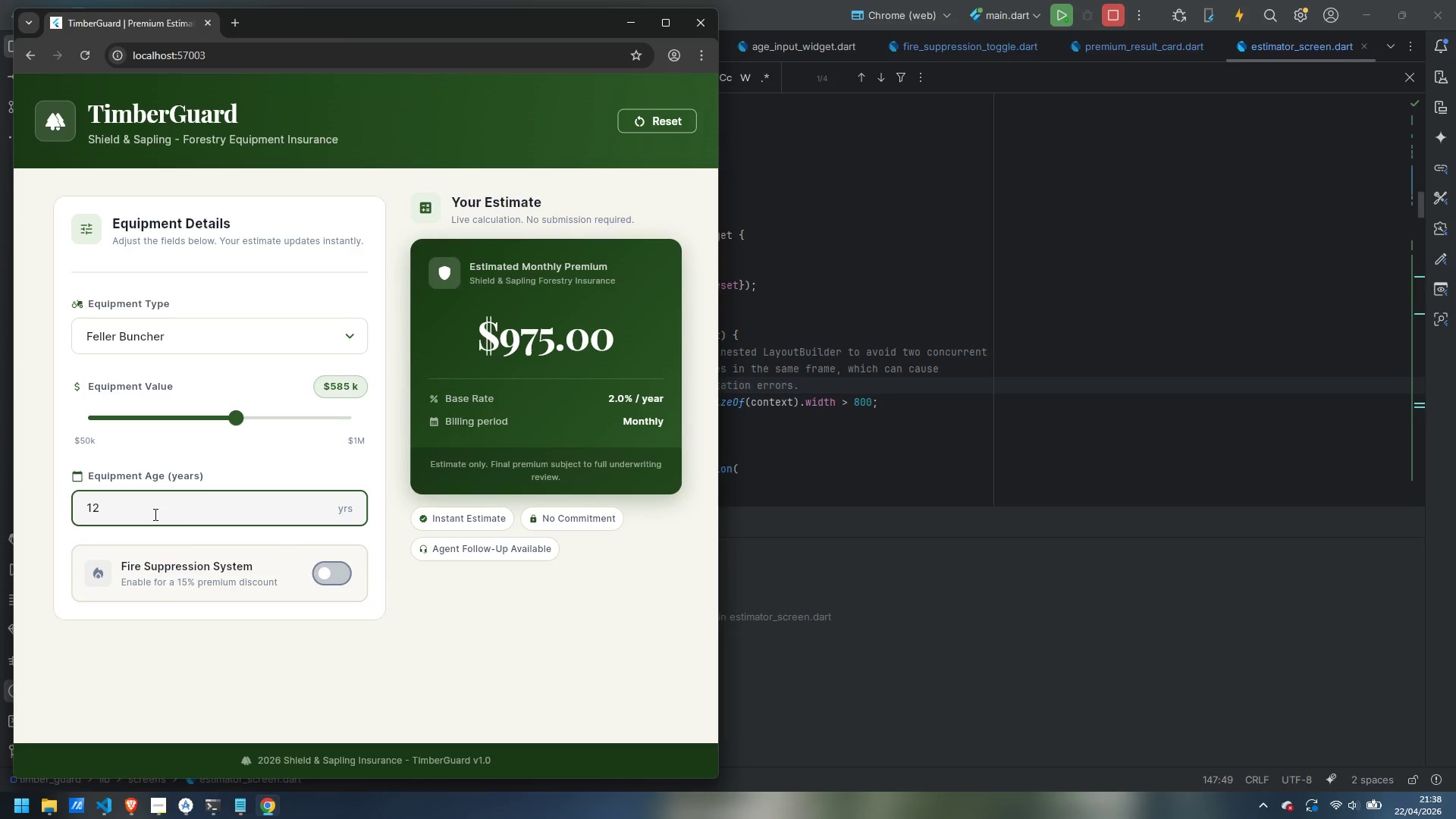 
key(Backspace)
 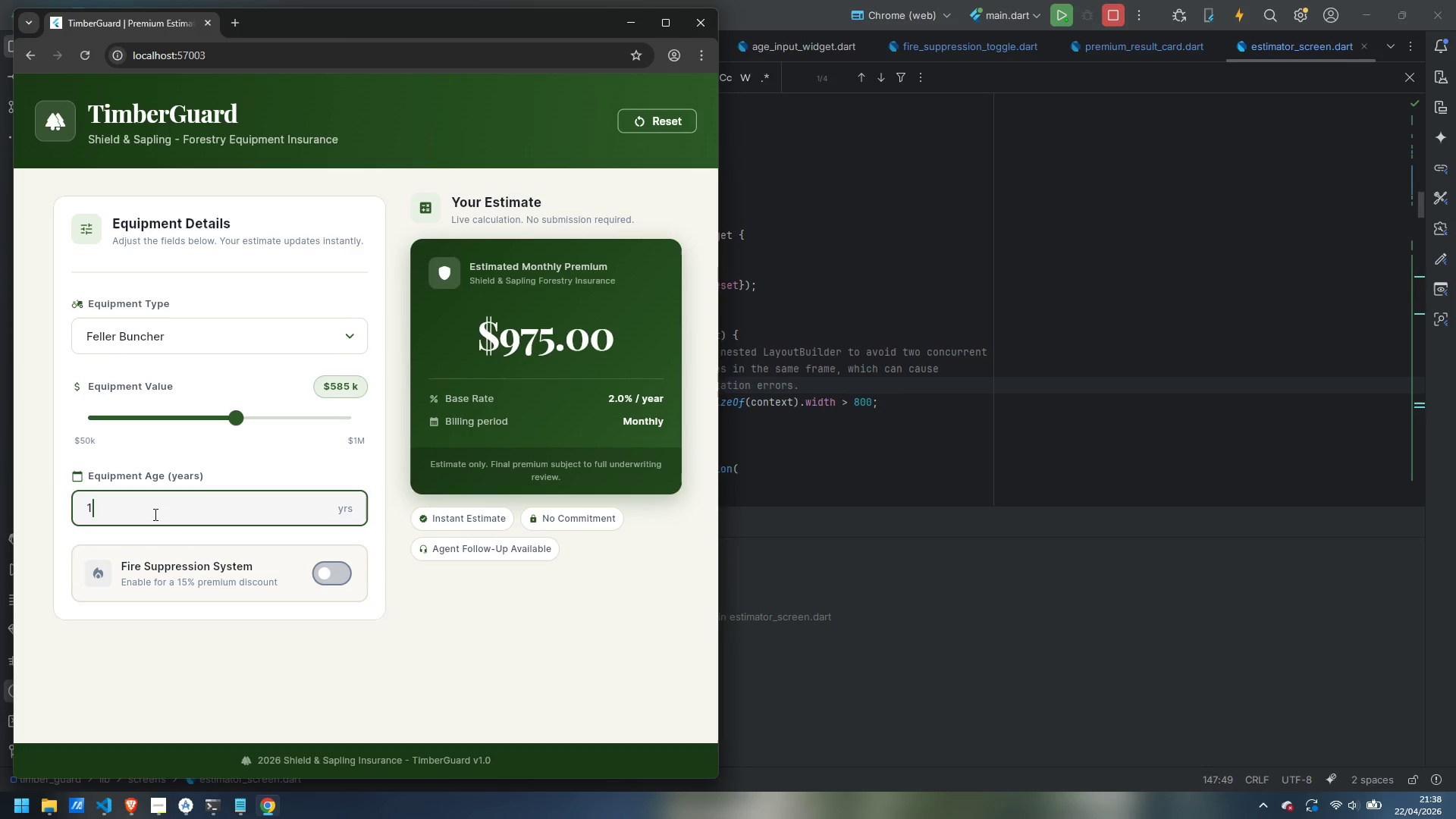 
key(Backspace)
 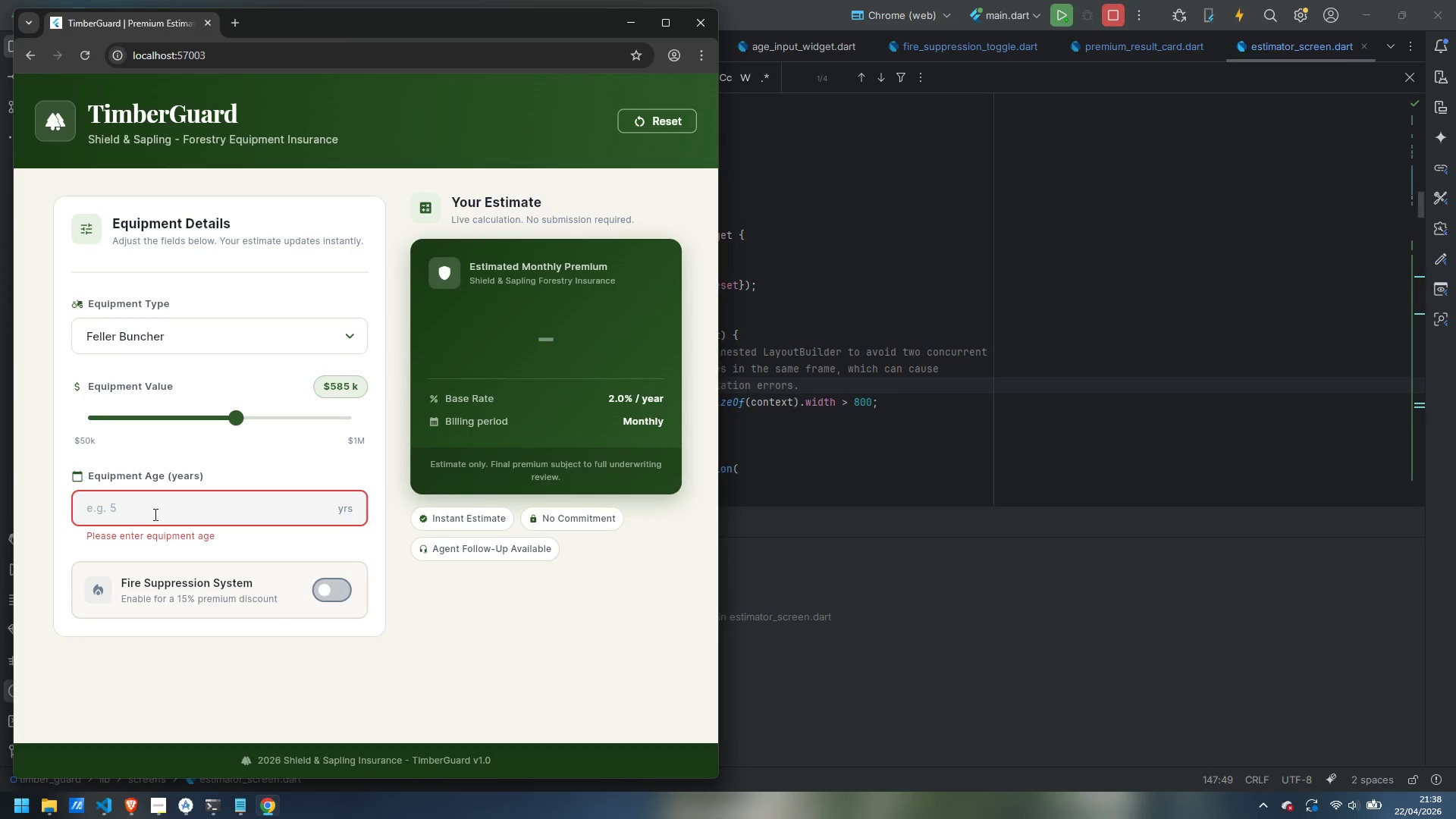 
key(1)
 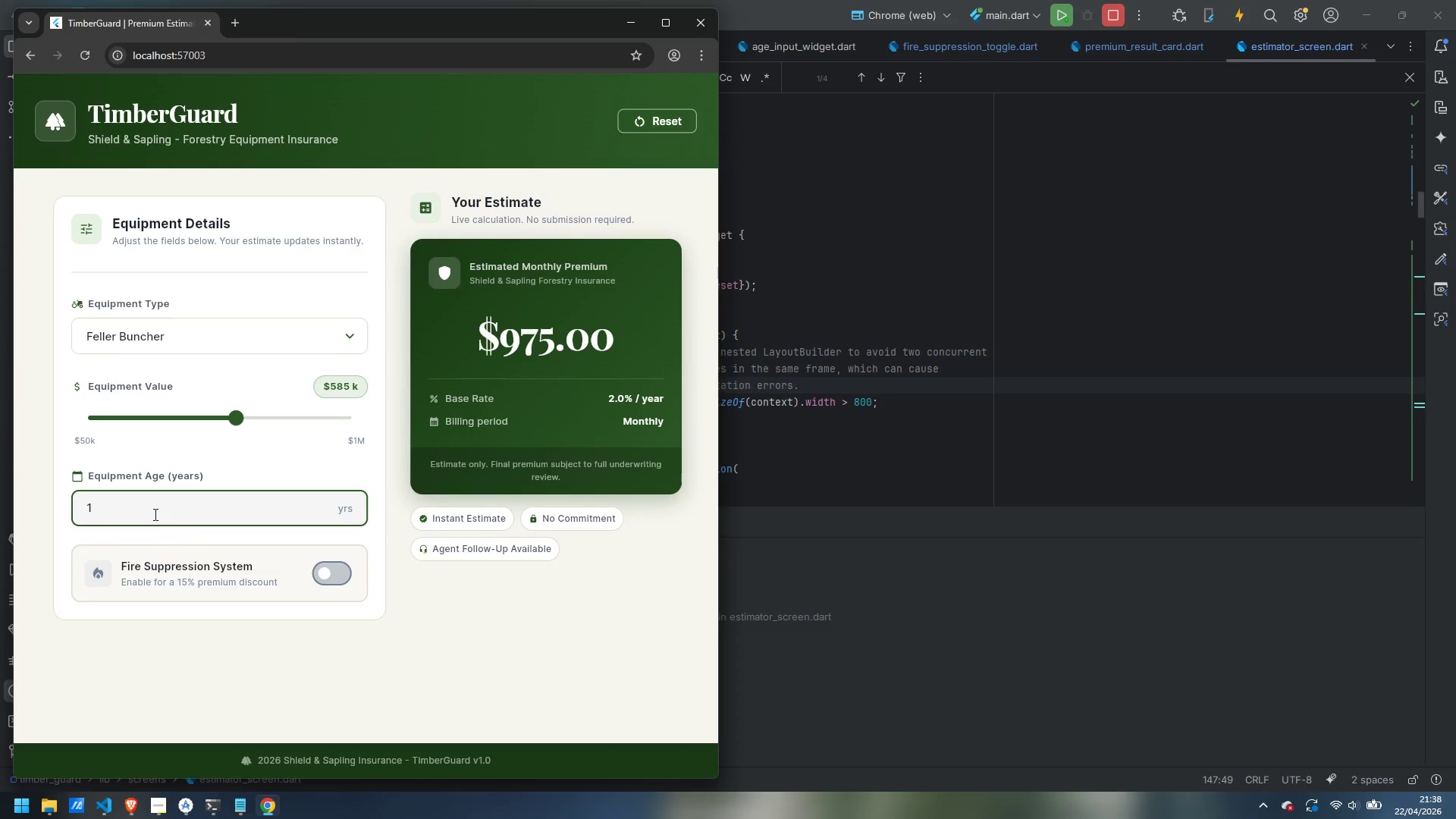 
key(Backspace)
 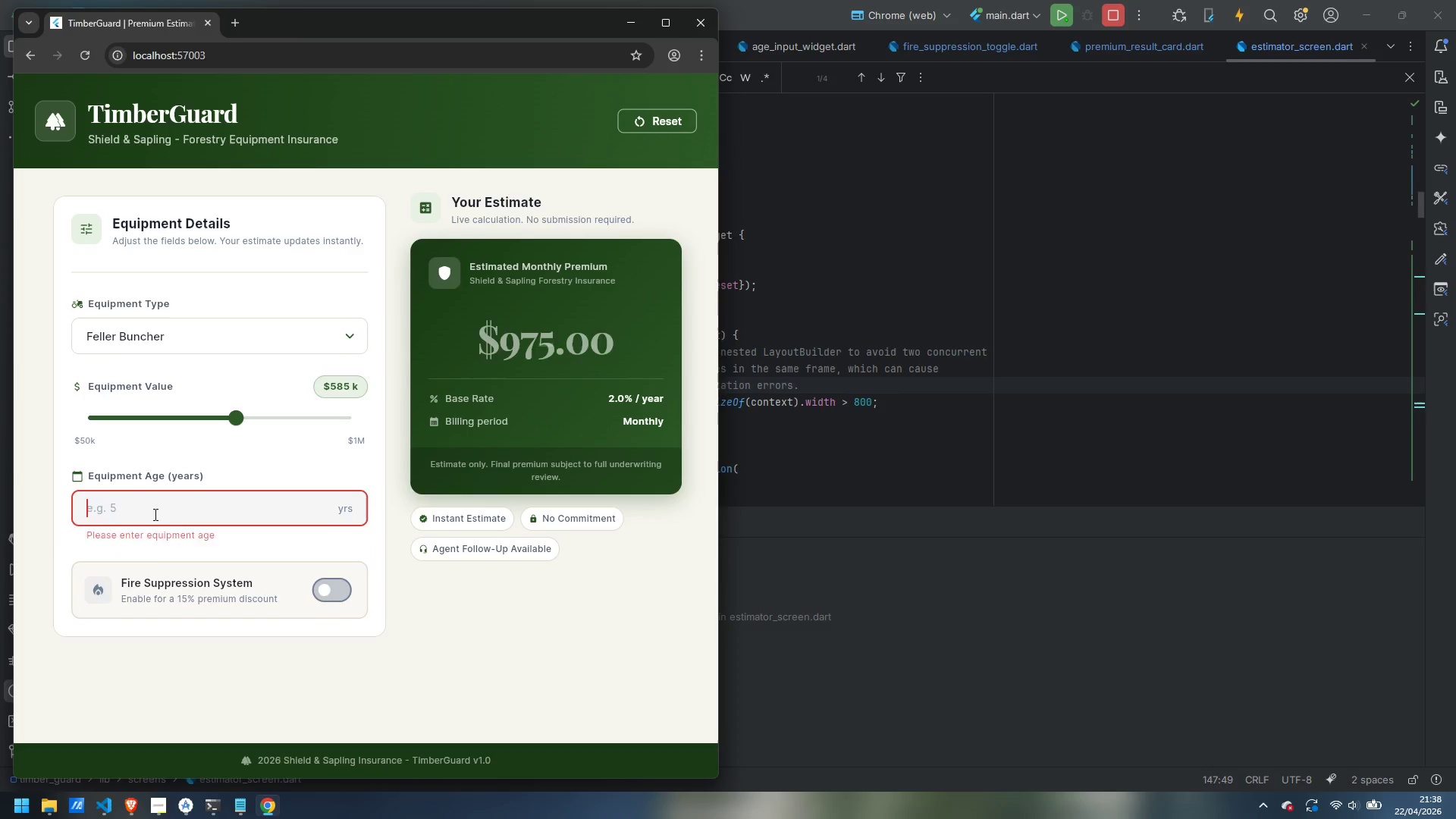 
key(2)
 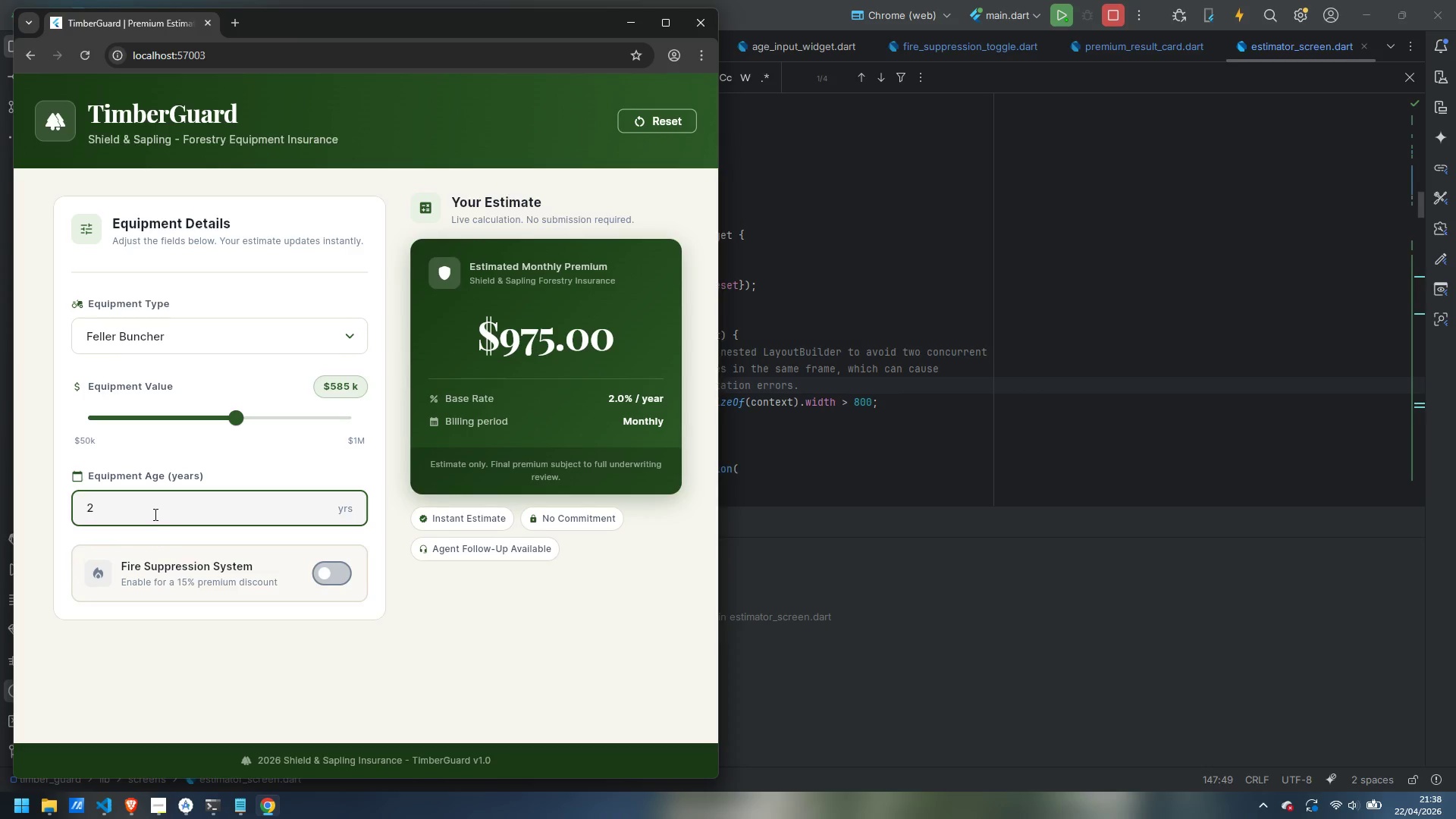 
key(Backspace)
 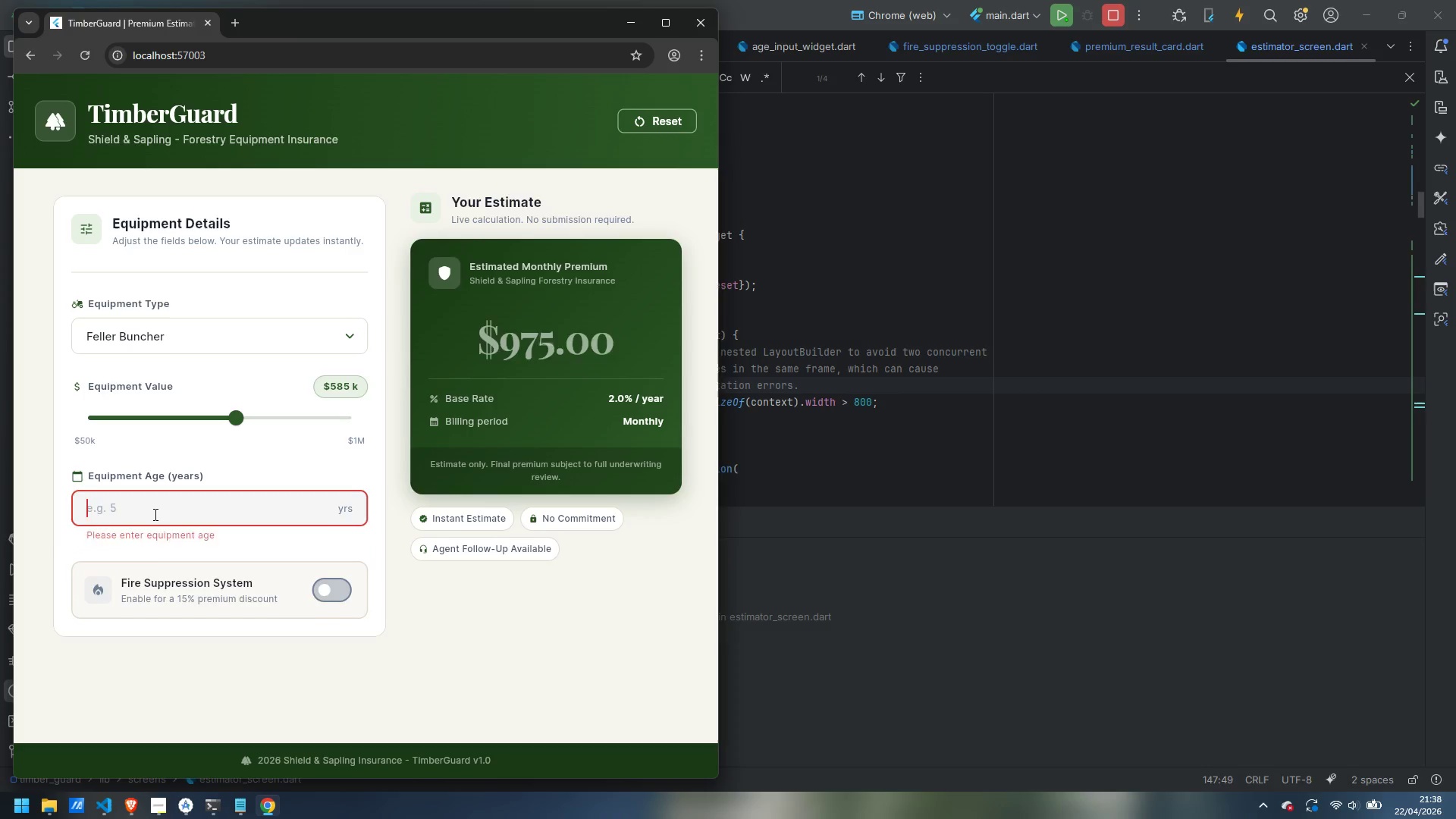 
key(3)
 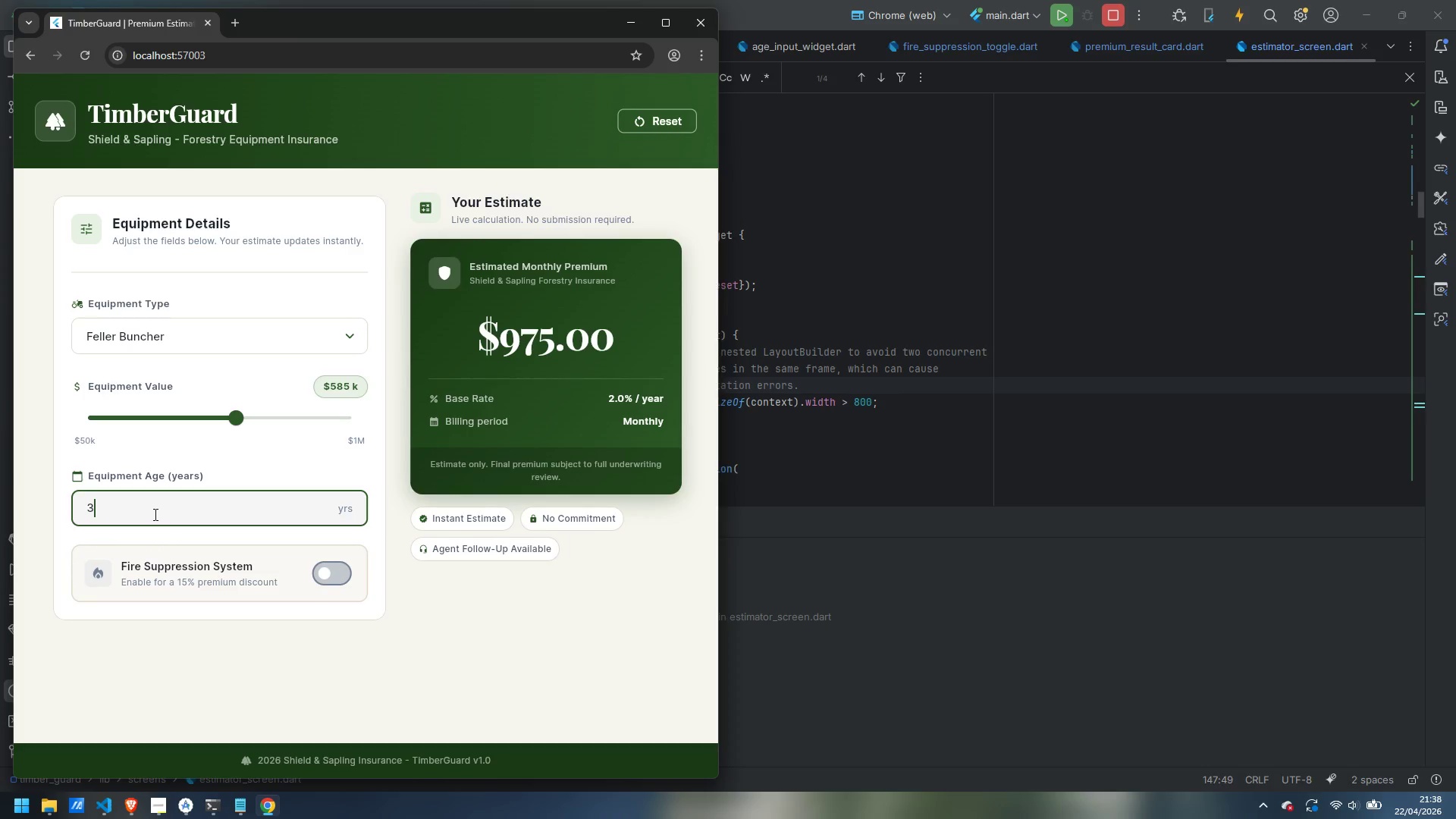 
key(Backspace)
 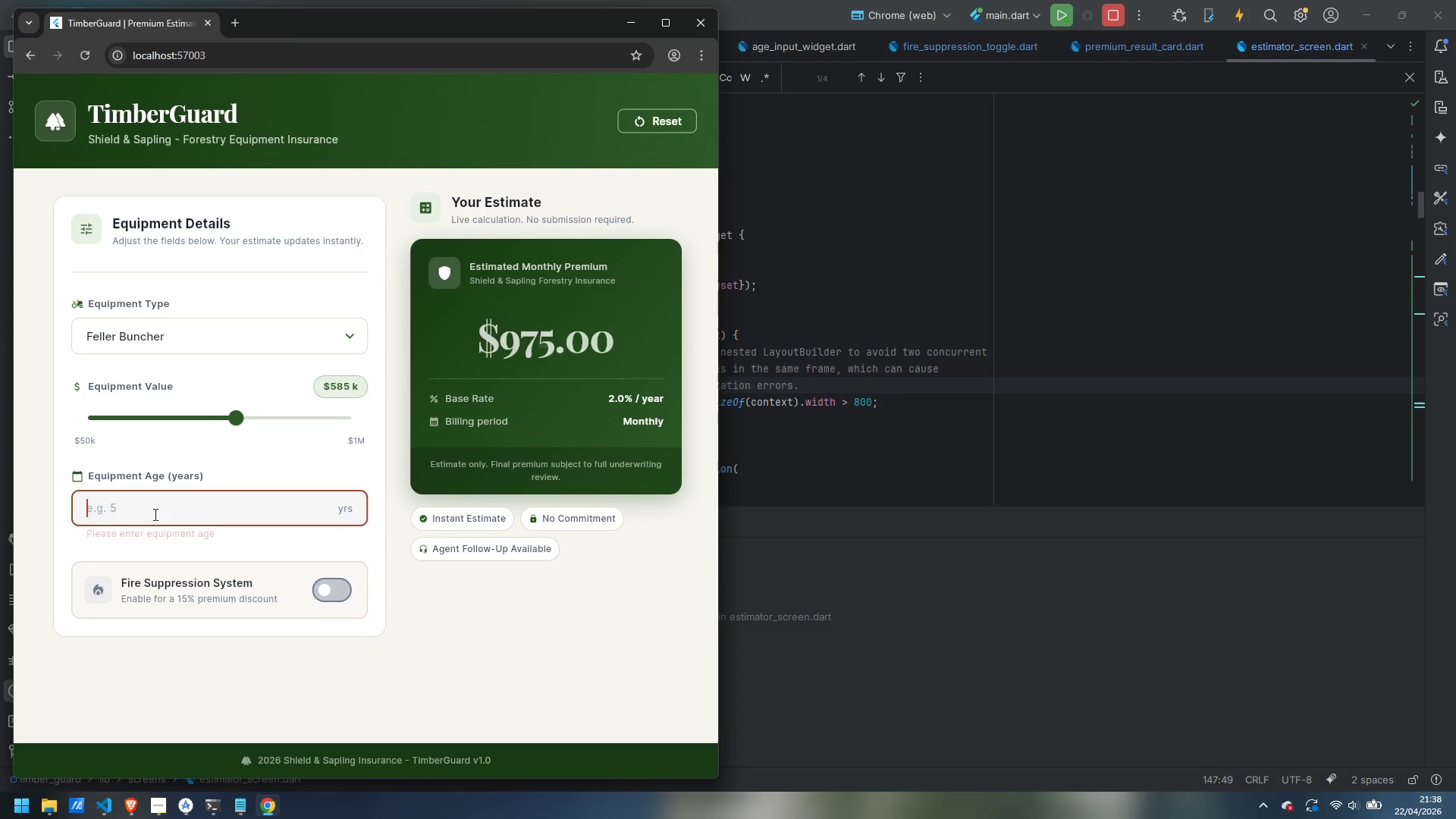 
key(4)
 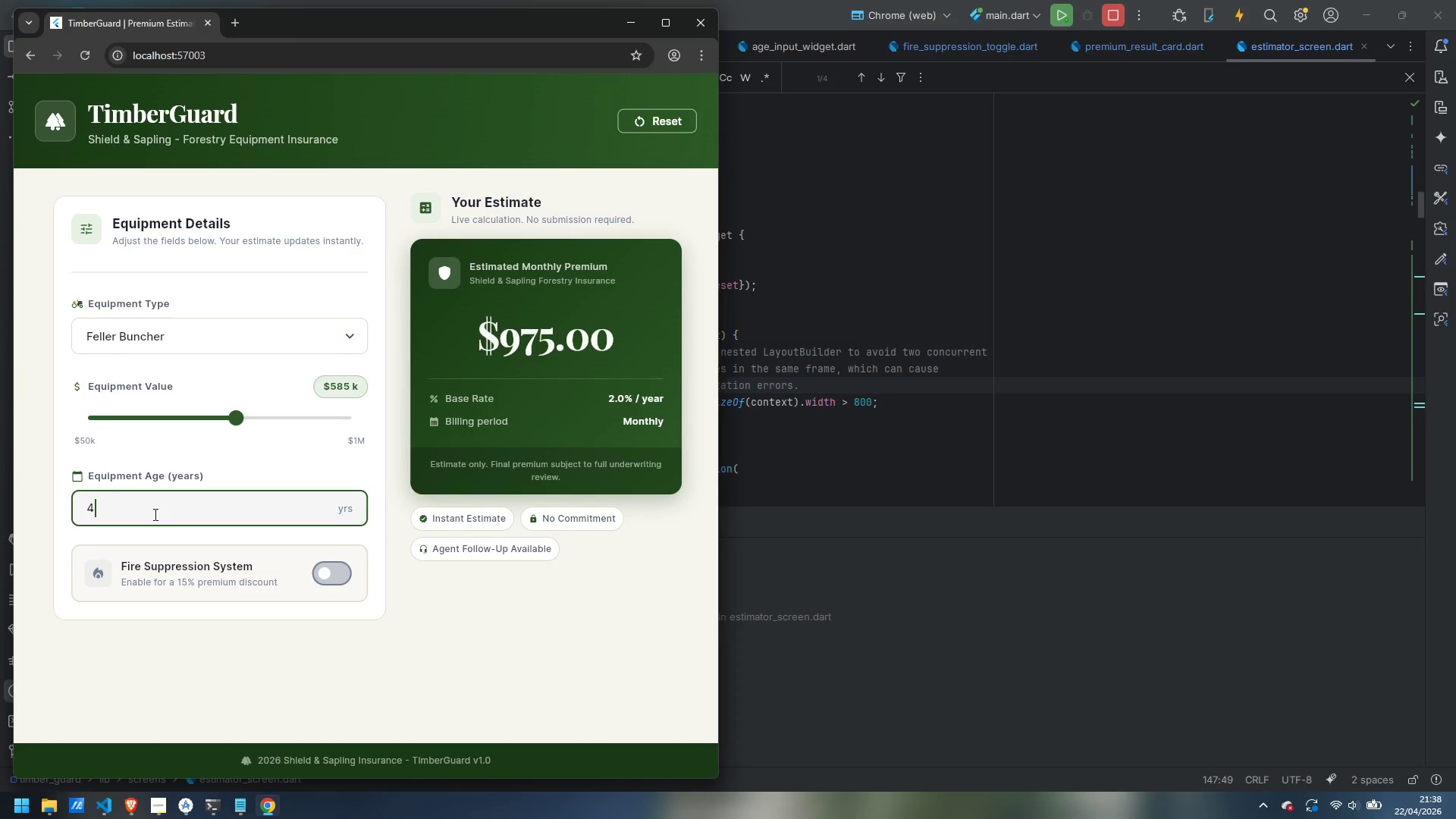 
key(Backspace)
 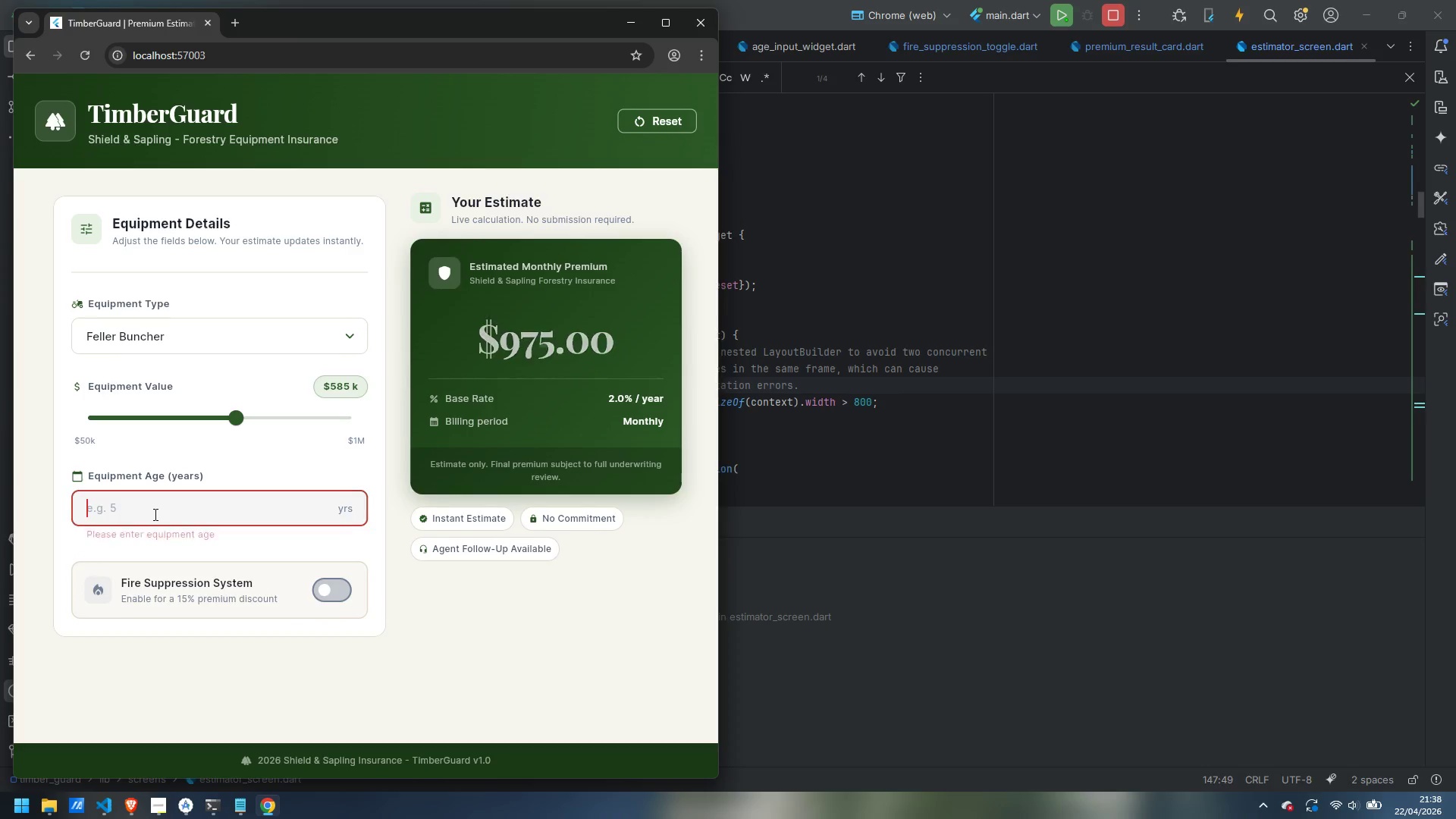 
key(5)
 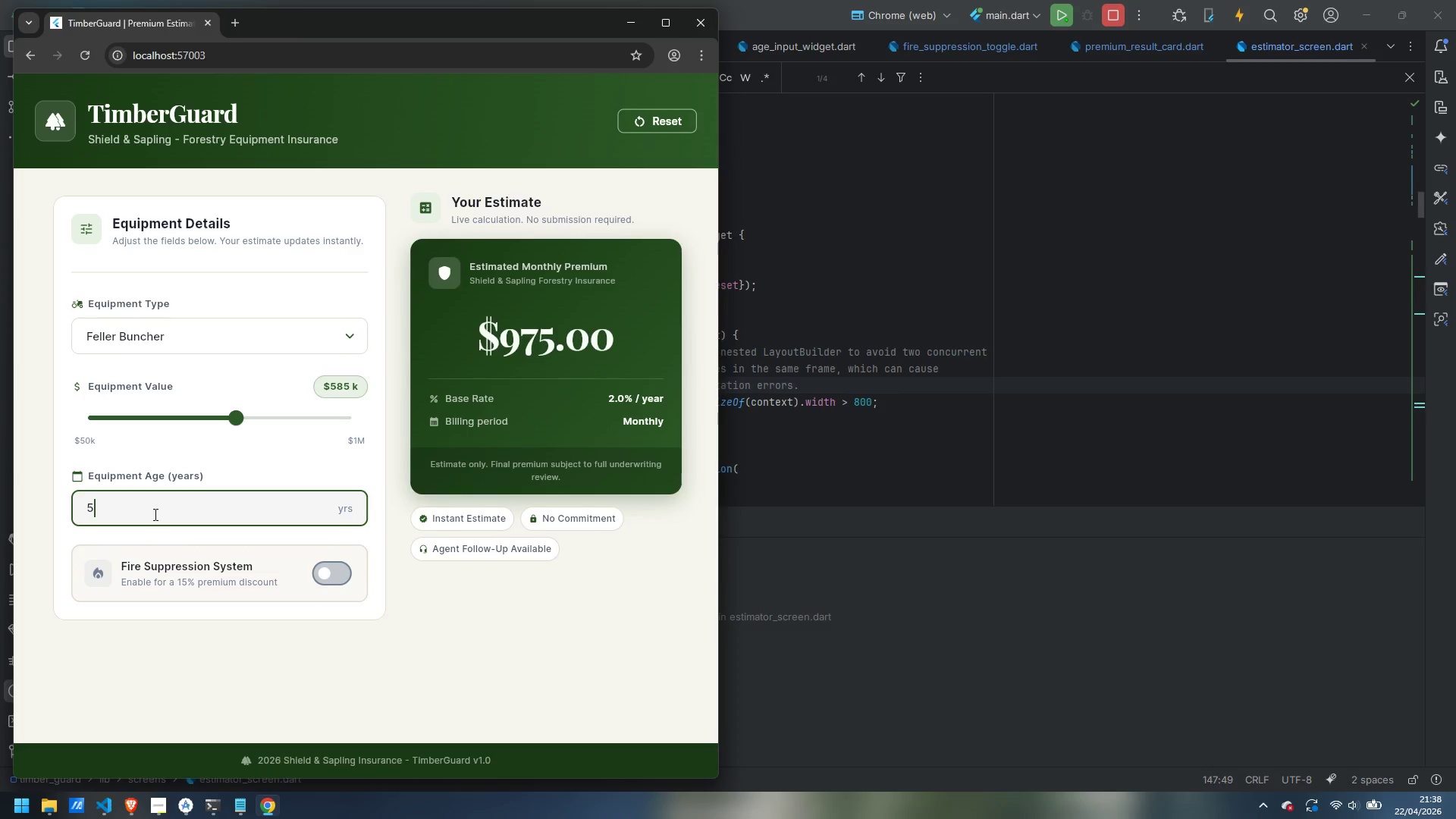 
key(Backspace)
 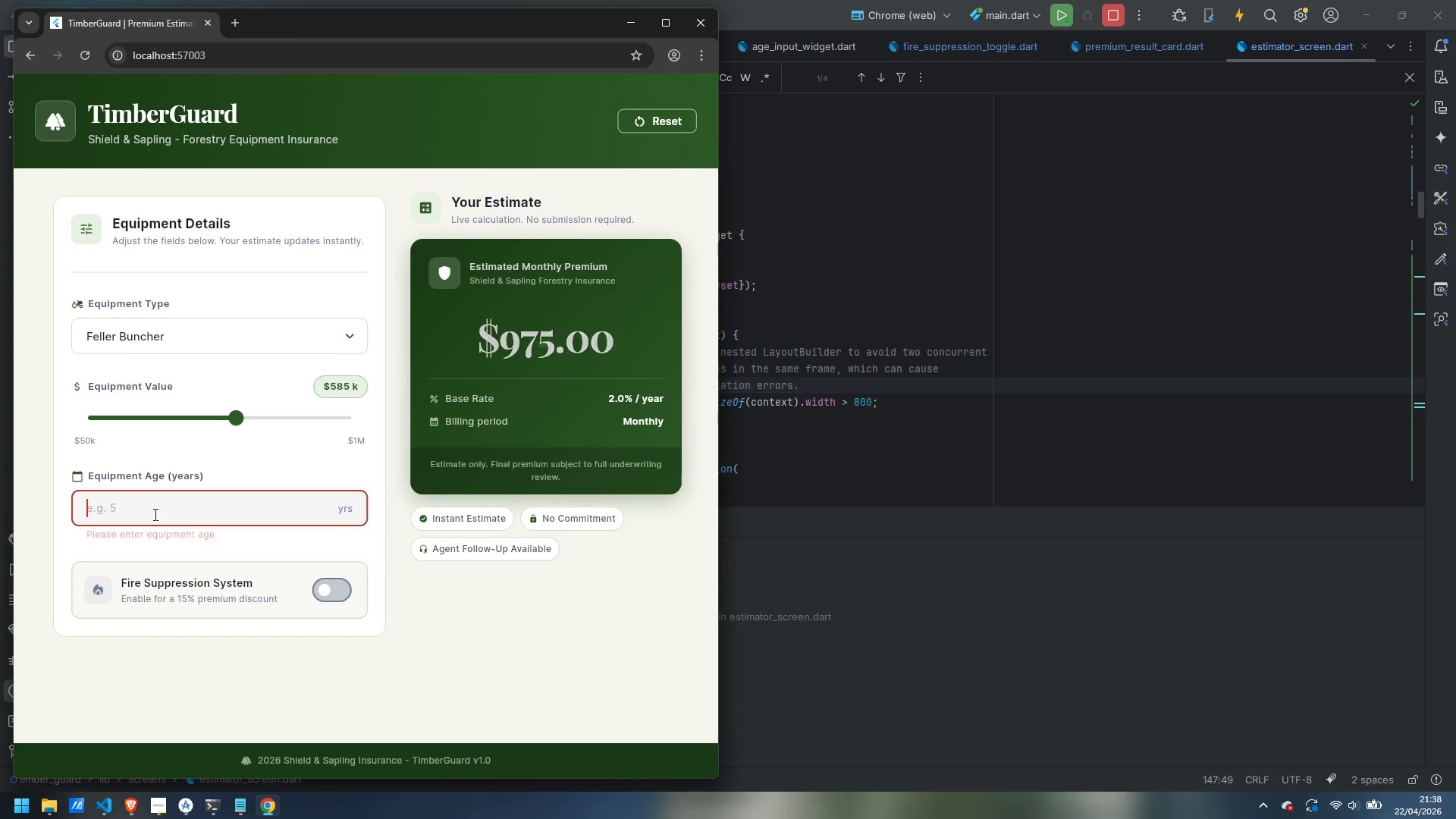 
key(6)
 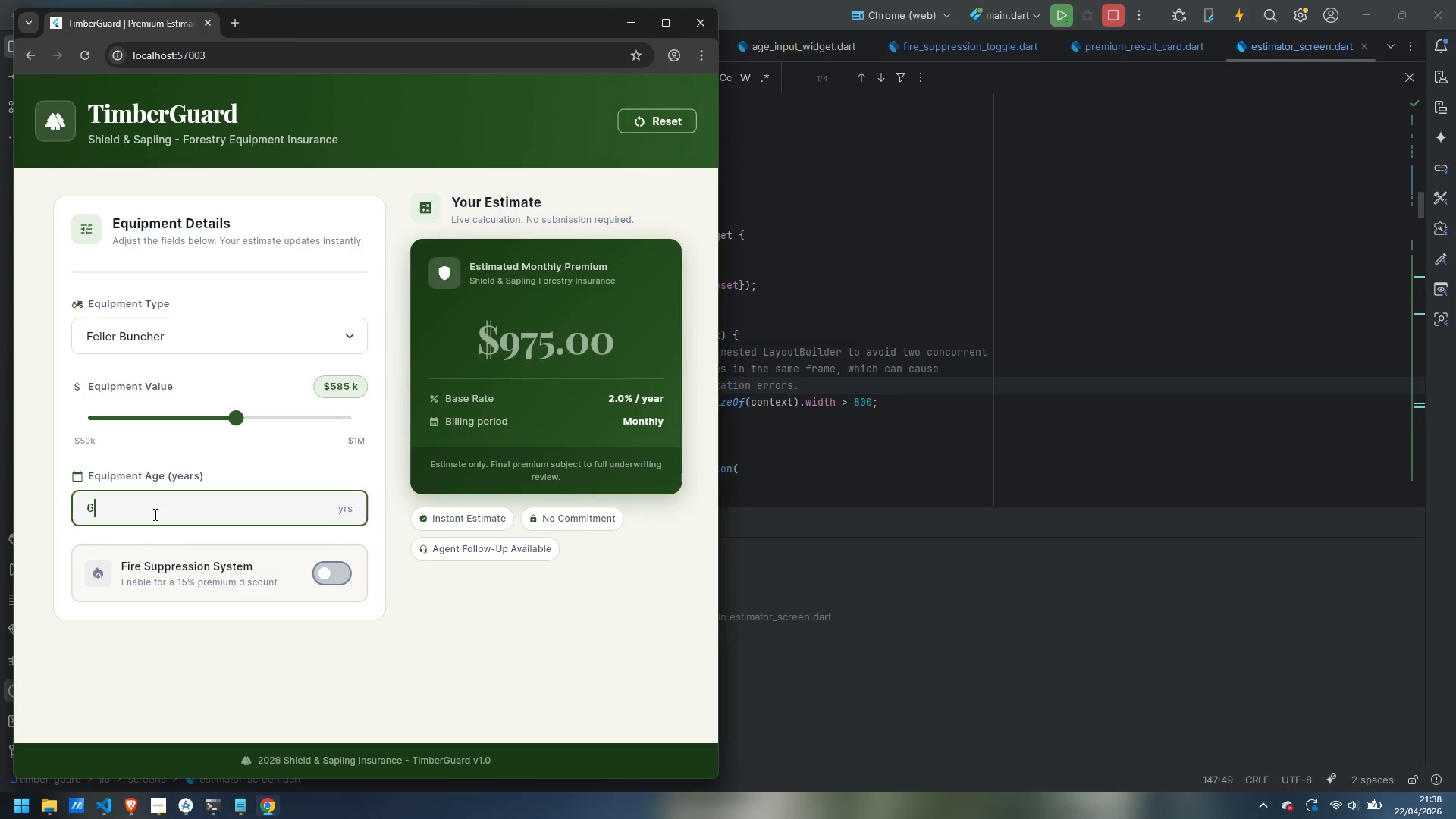 
key(Backspace)
 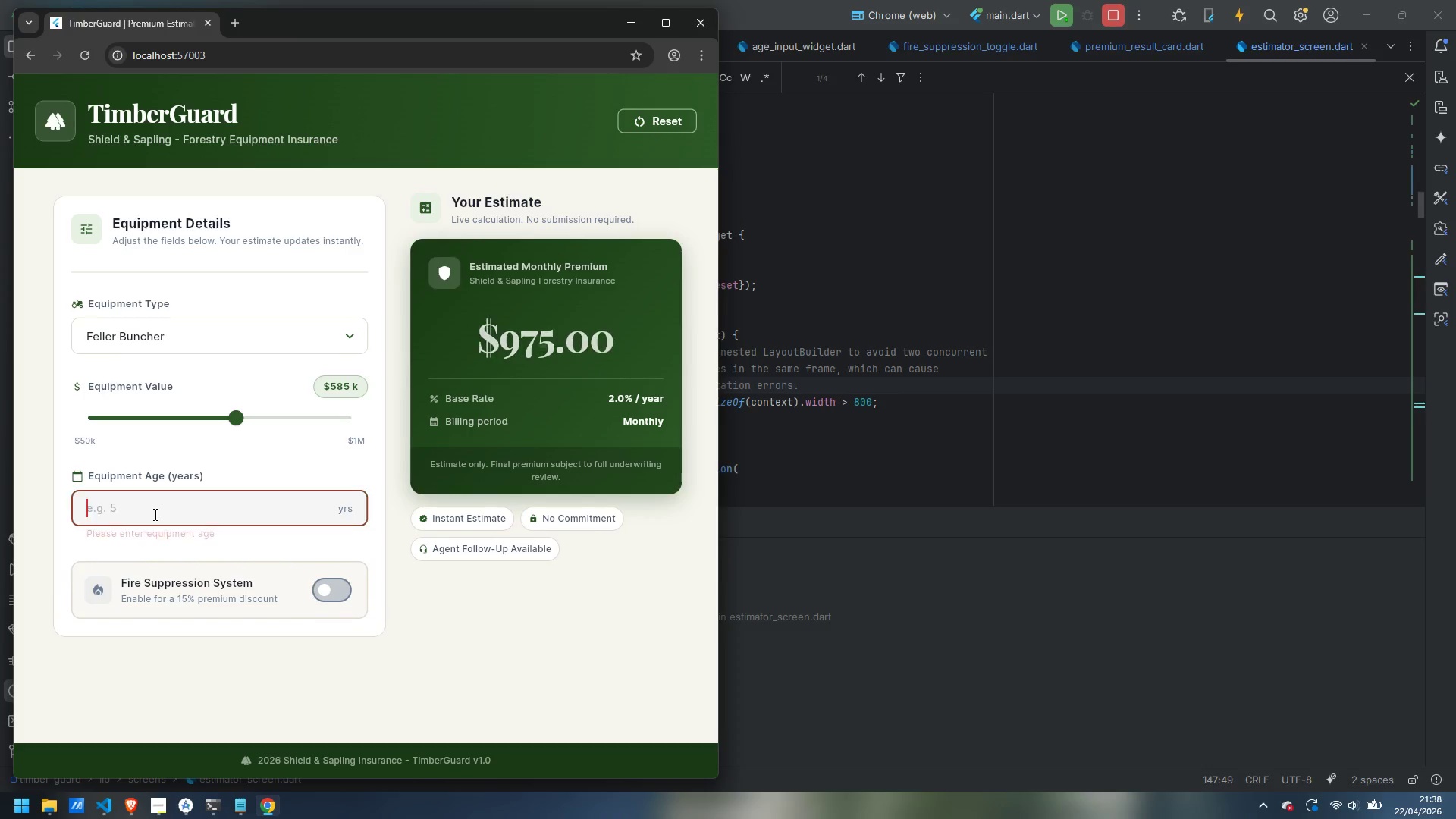 
key(7)
 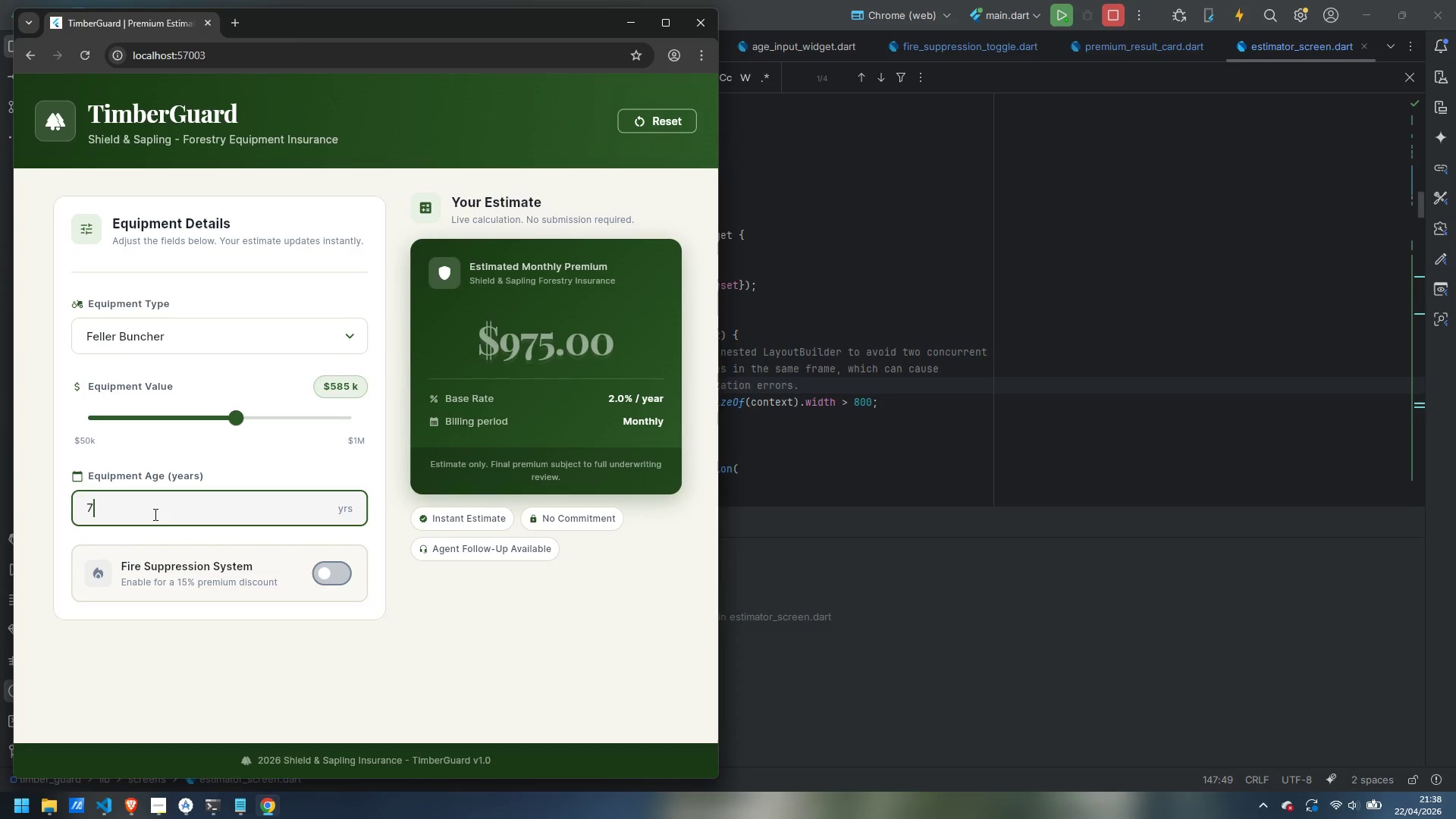 
key(Backspace)
 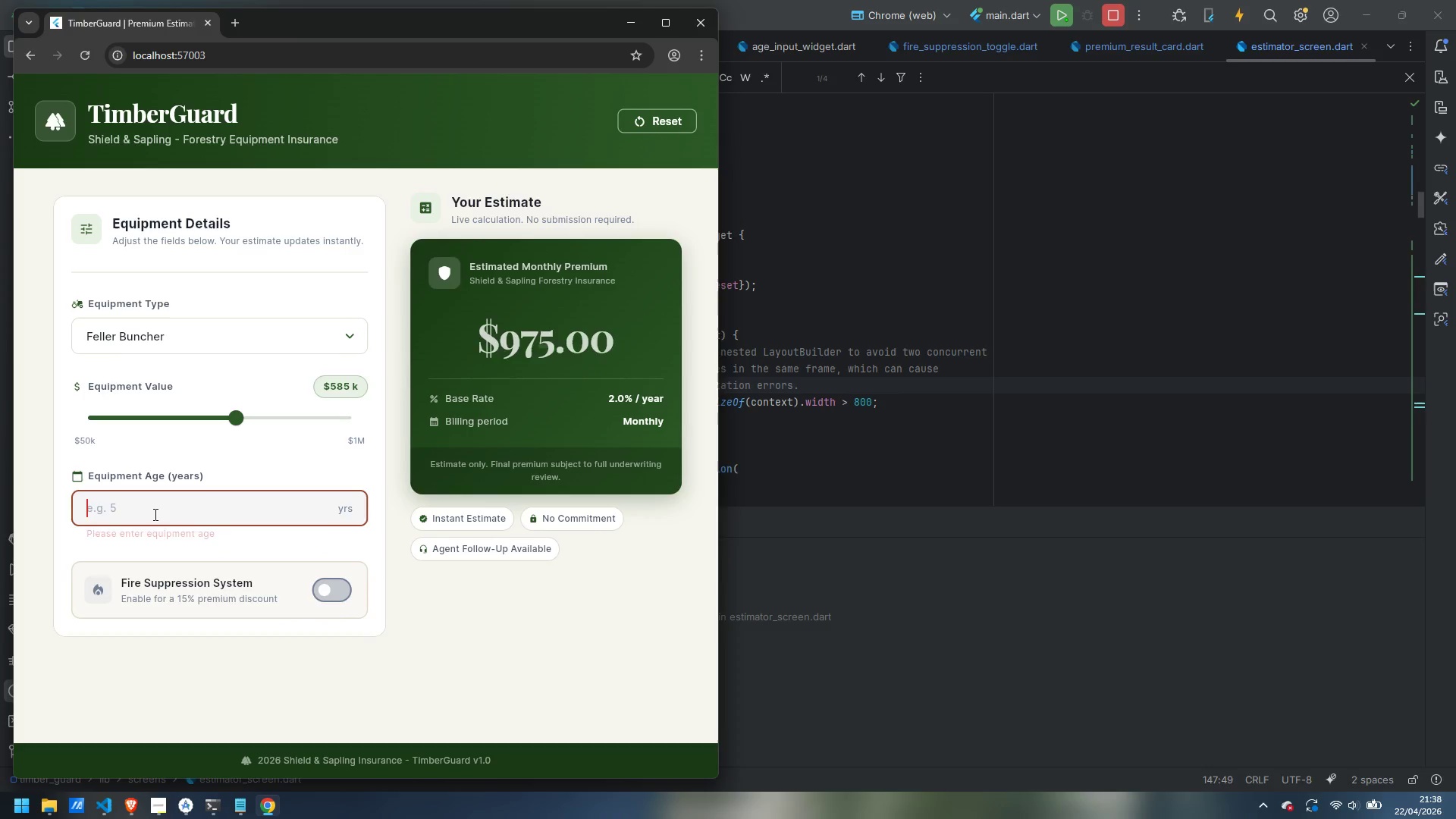 
key(8)
 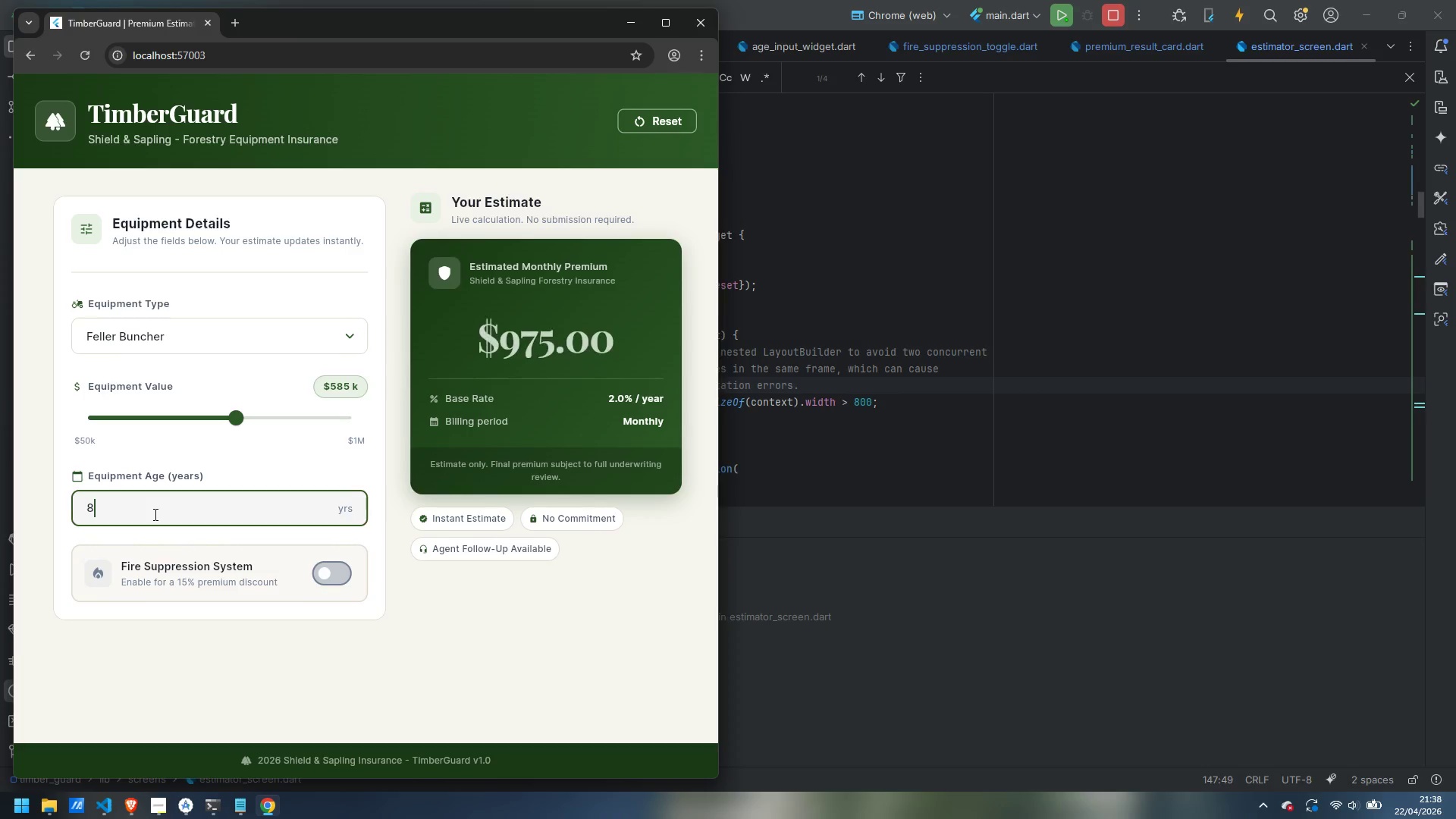 
key(Backspace)
 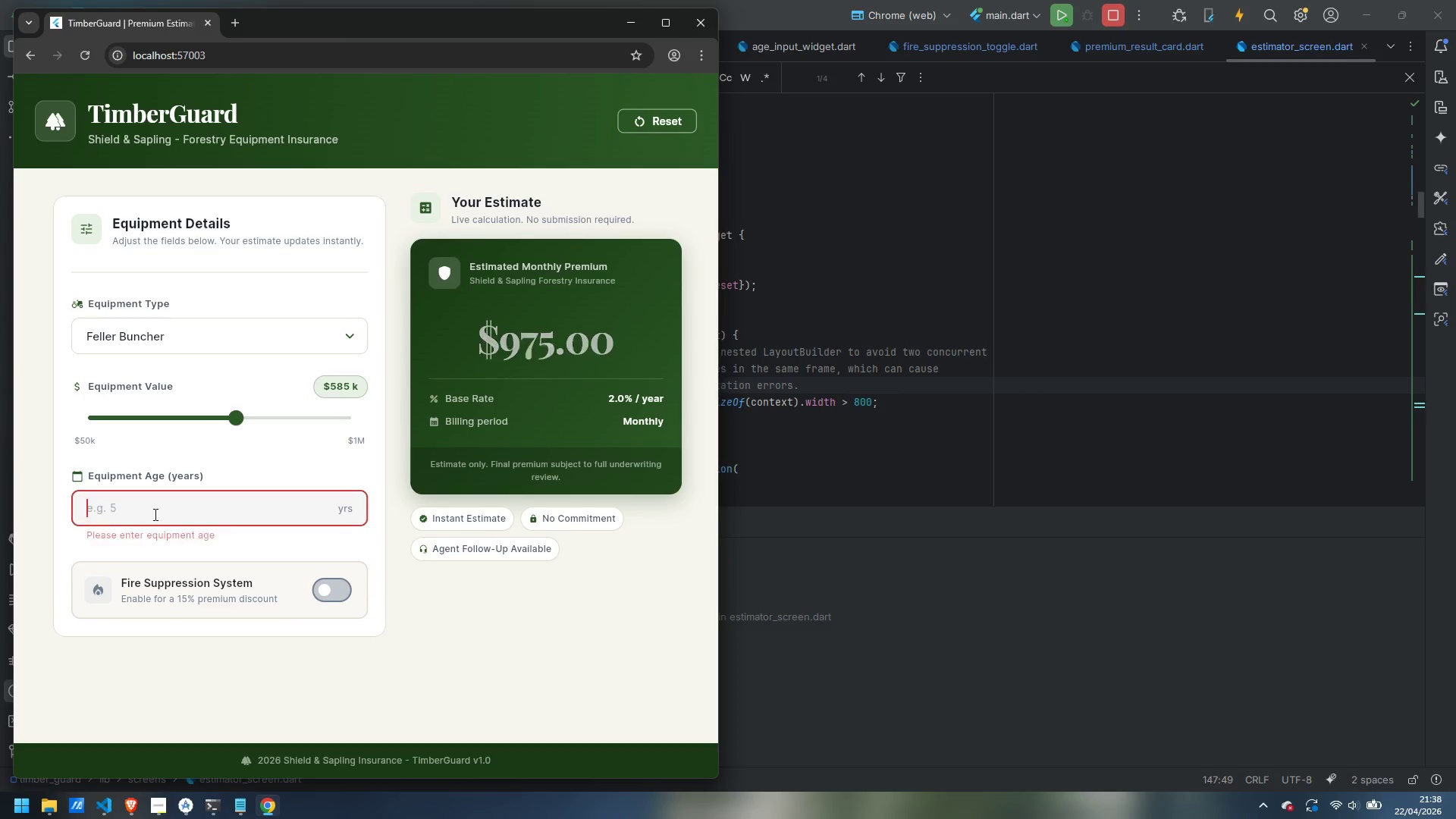 
key(9)
 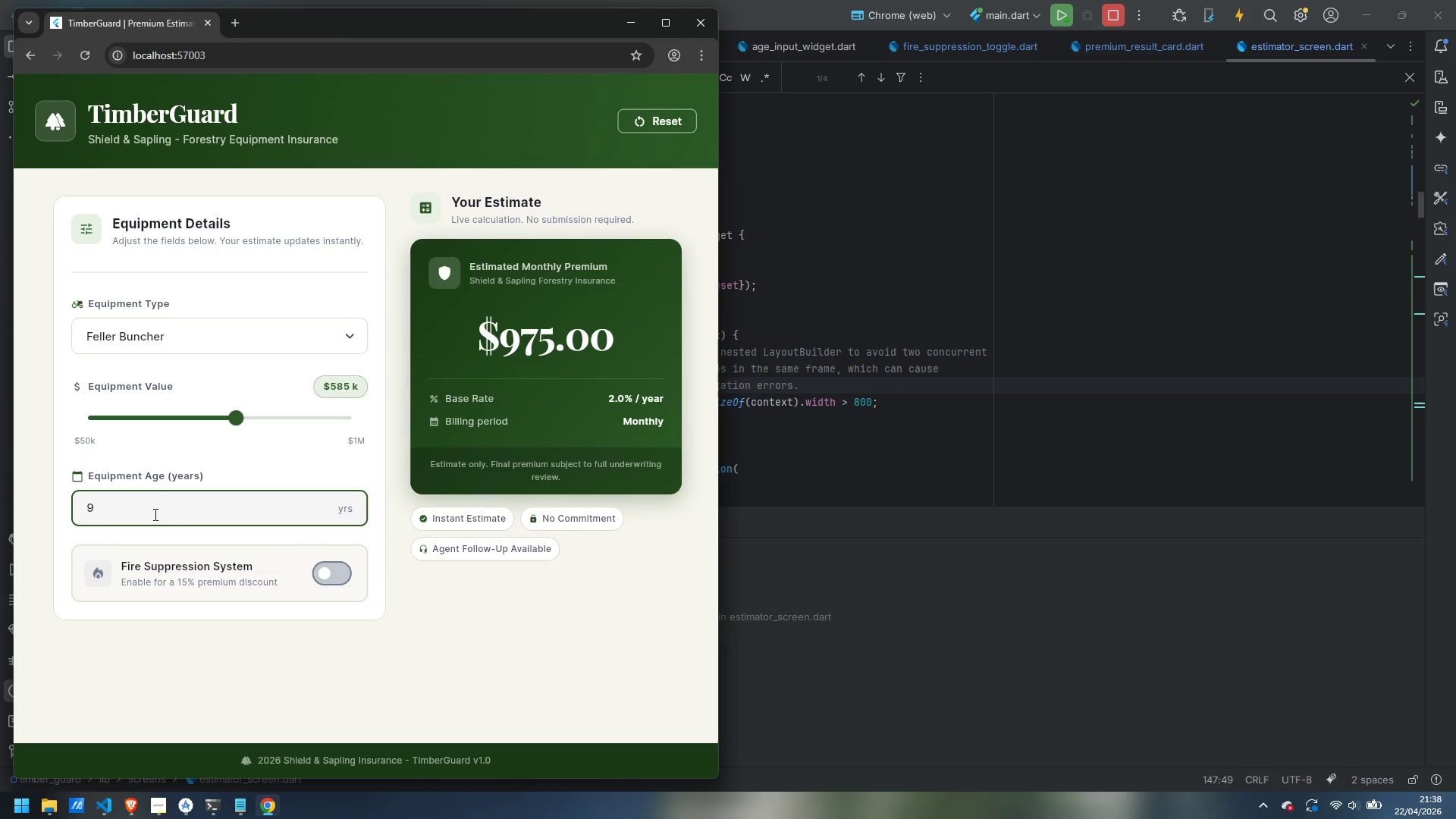 
wait(7.44)
 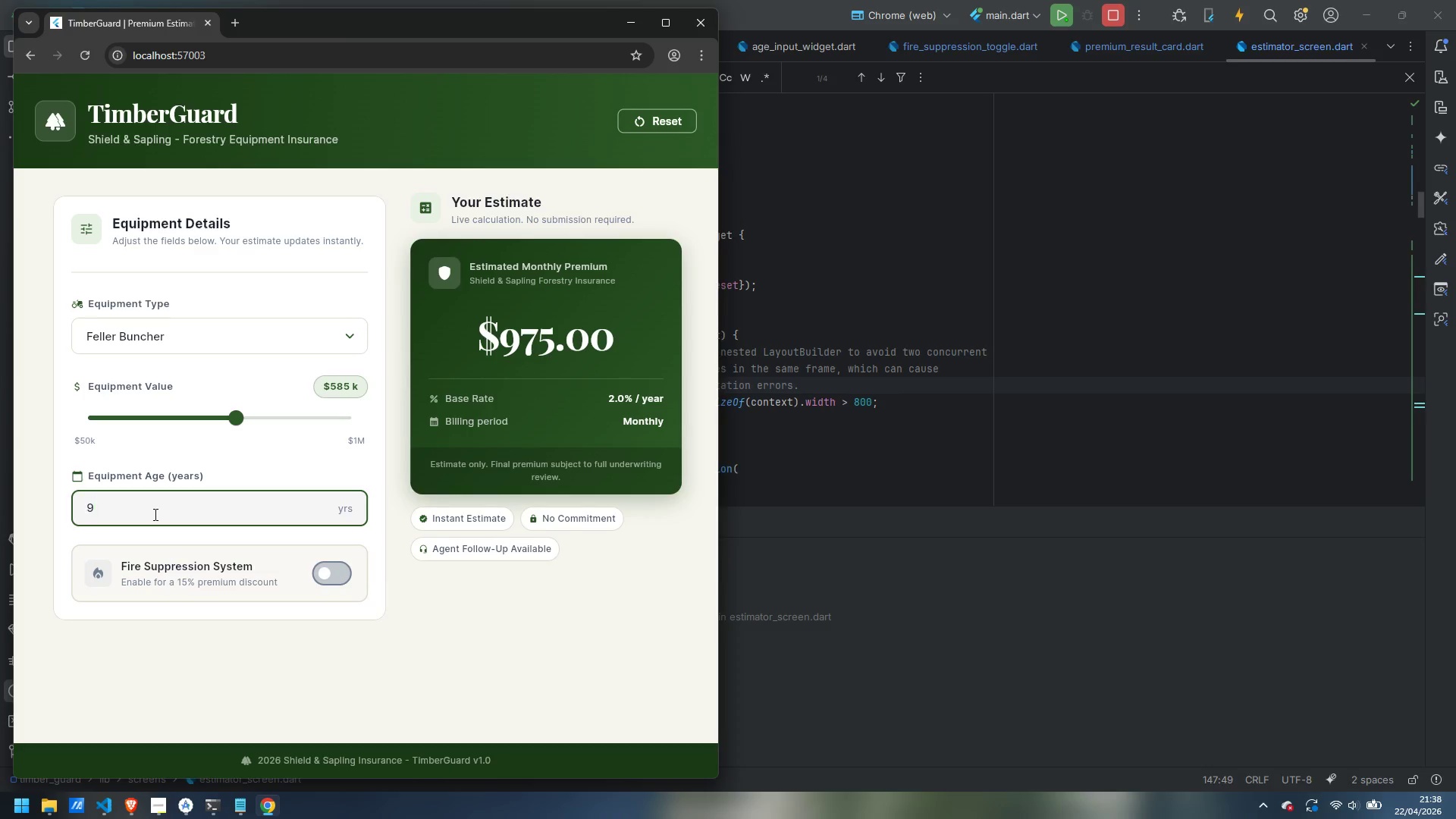 
left_click([908, 370])
 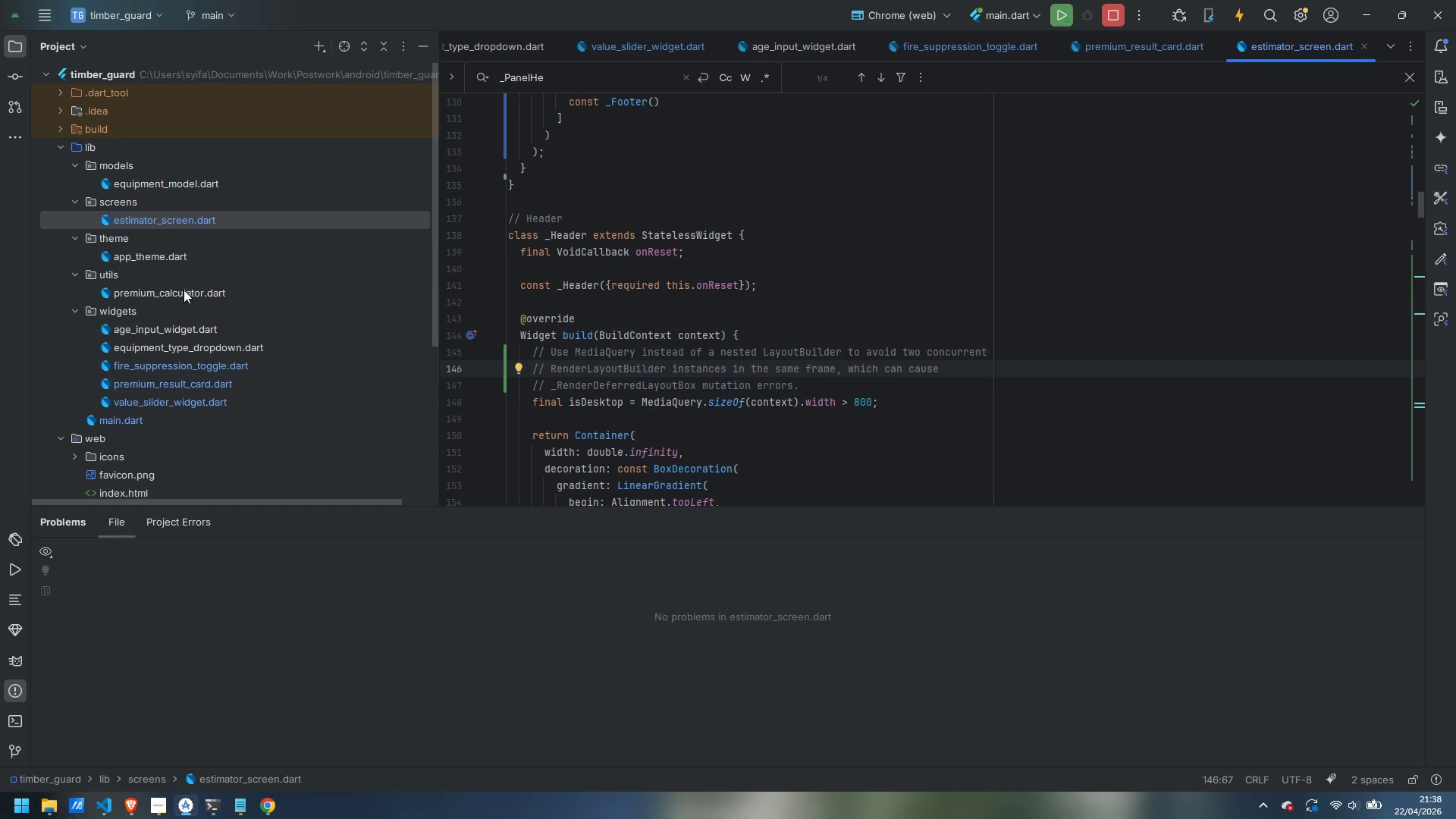 
double_click([184, 290])
 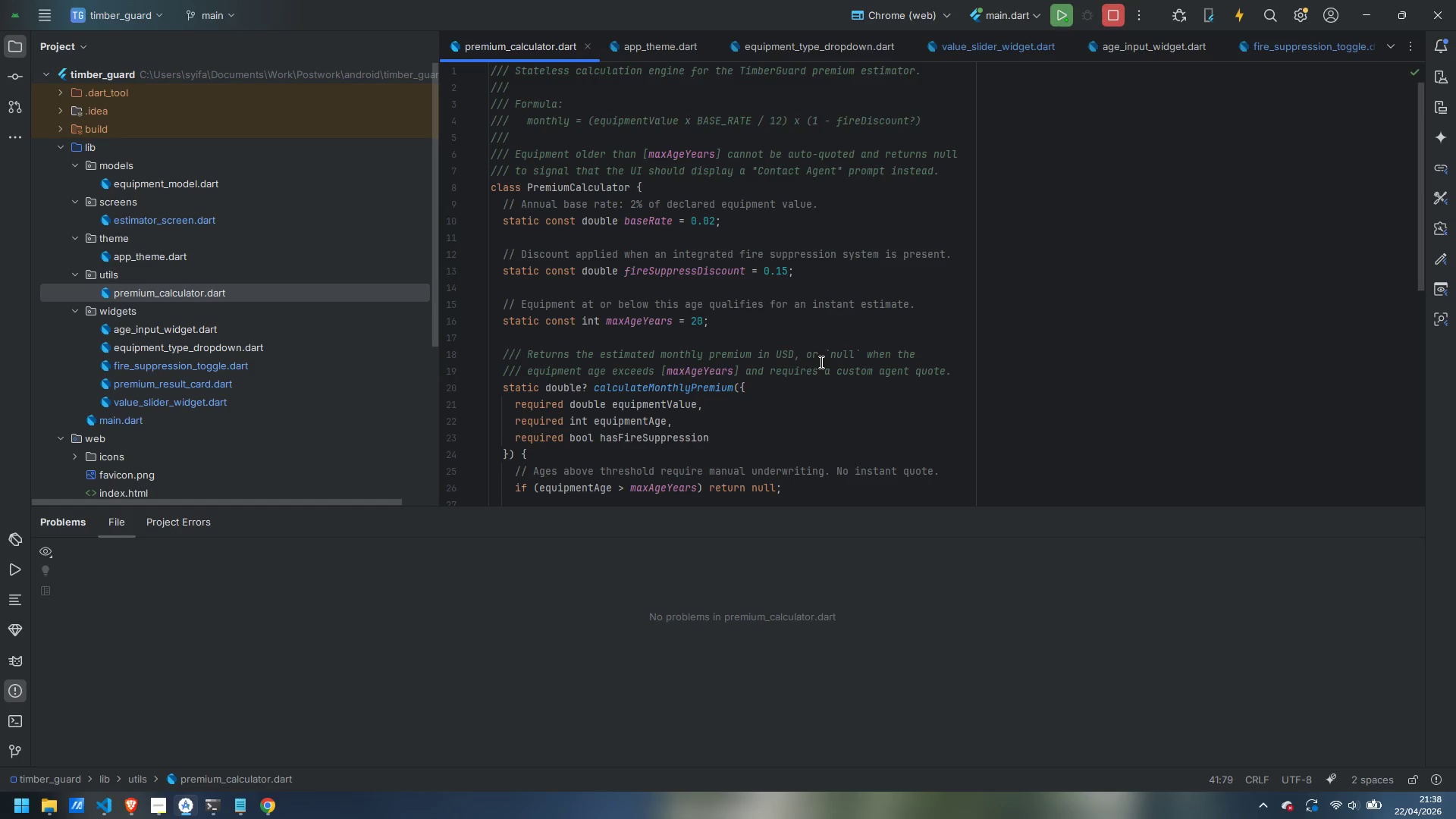 
wait(18.39)
 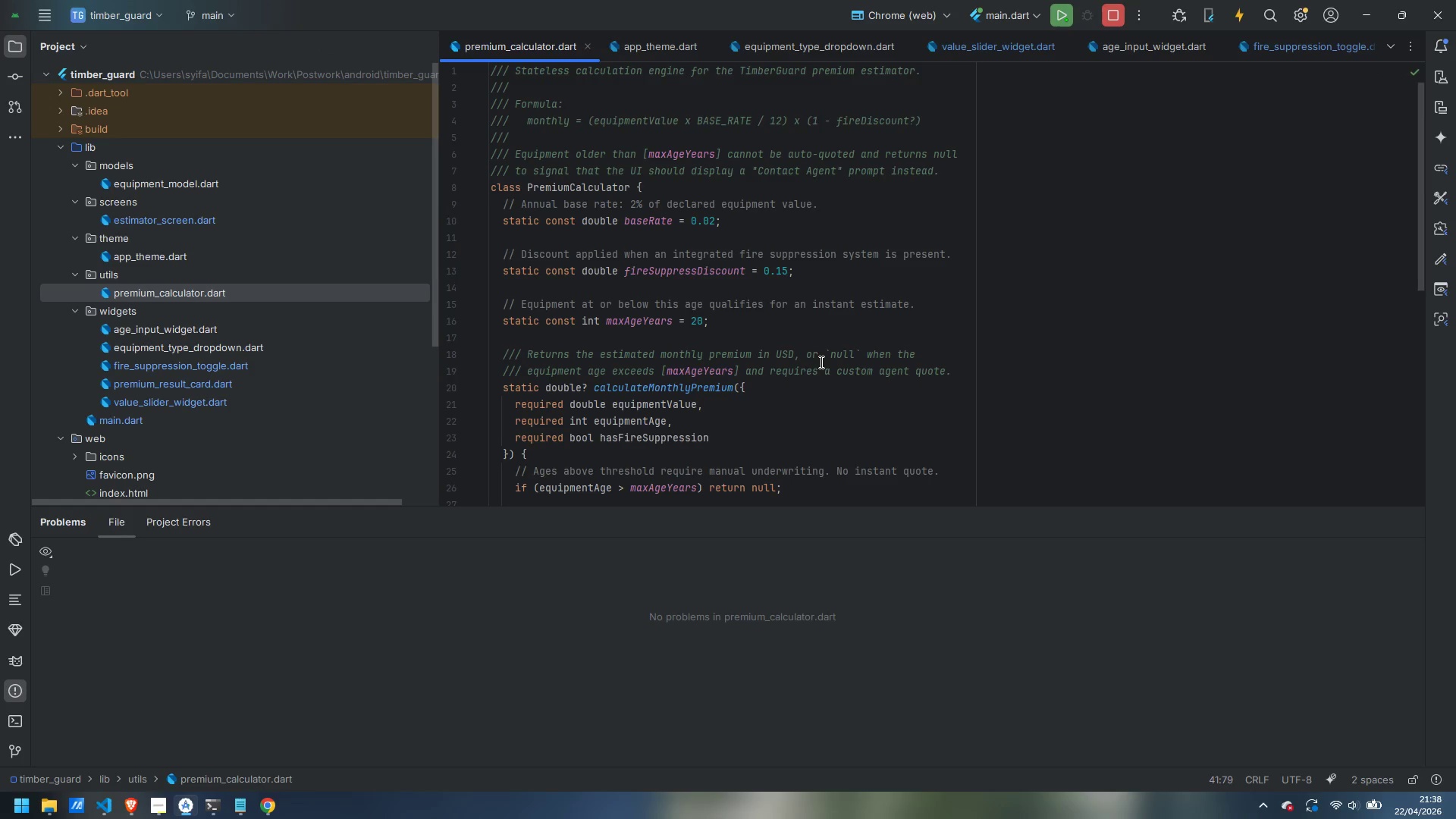 
left_click([157, 811])